 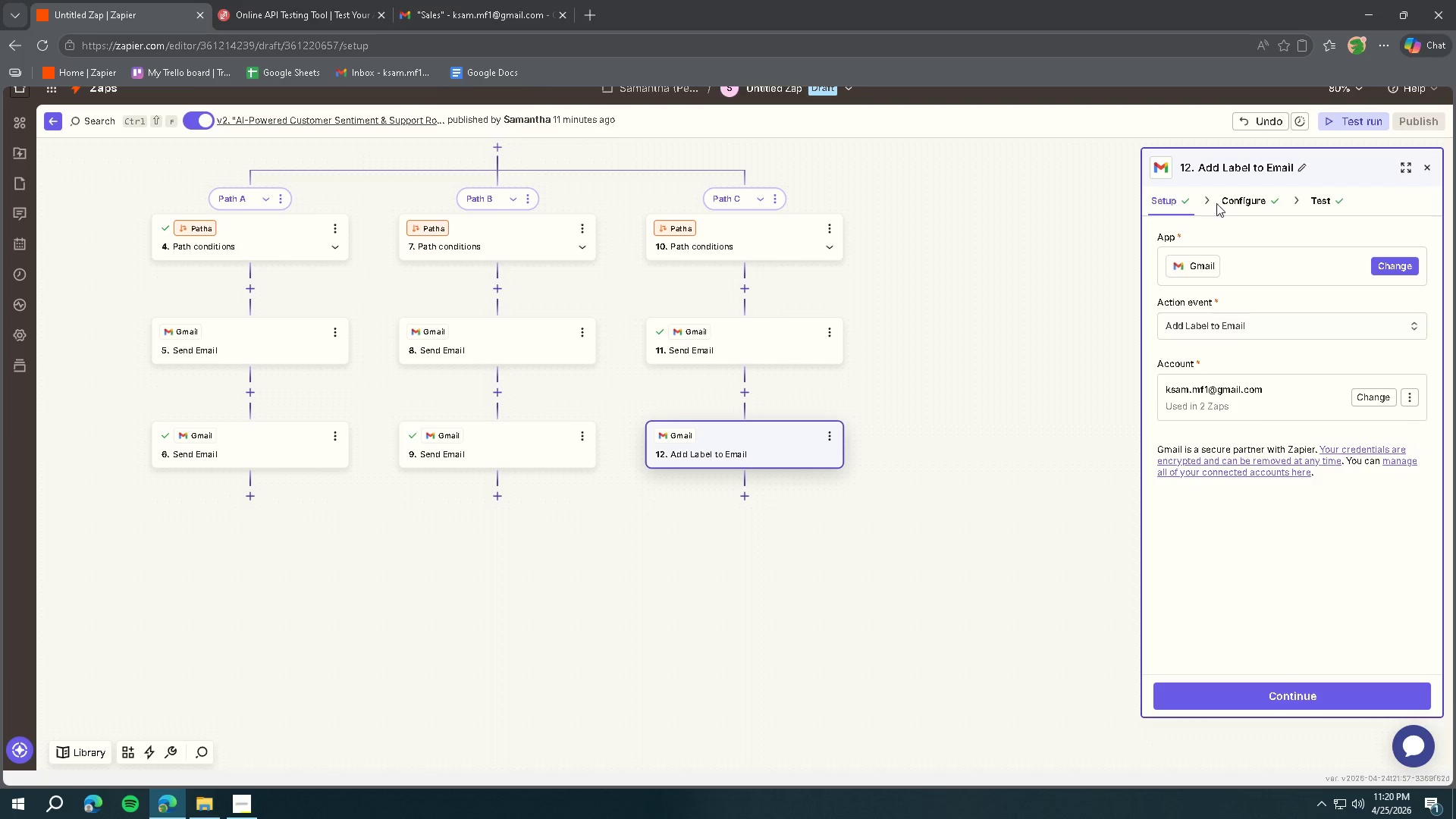 
left_click([1240, 328])
 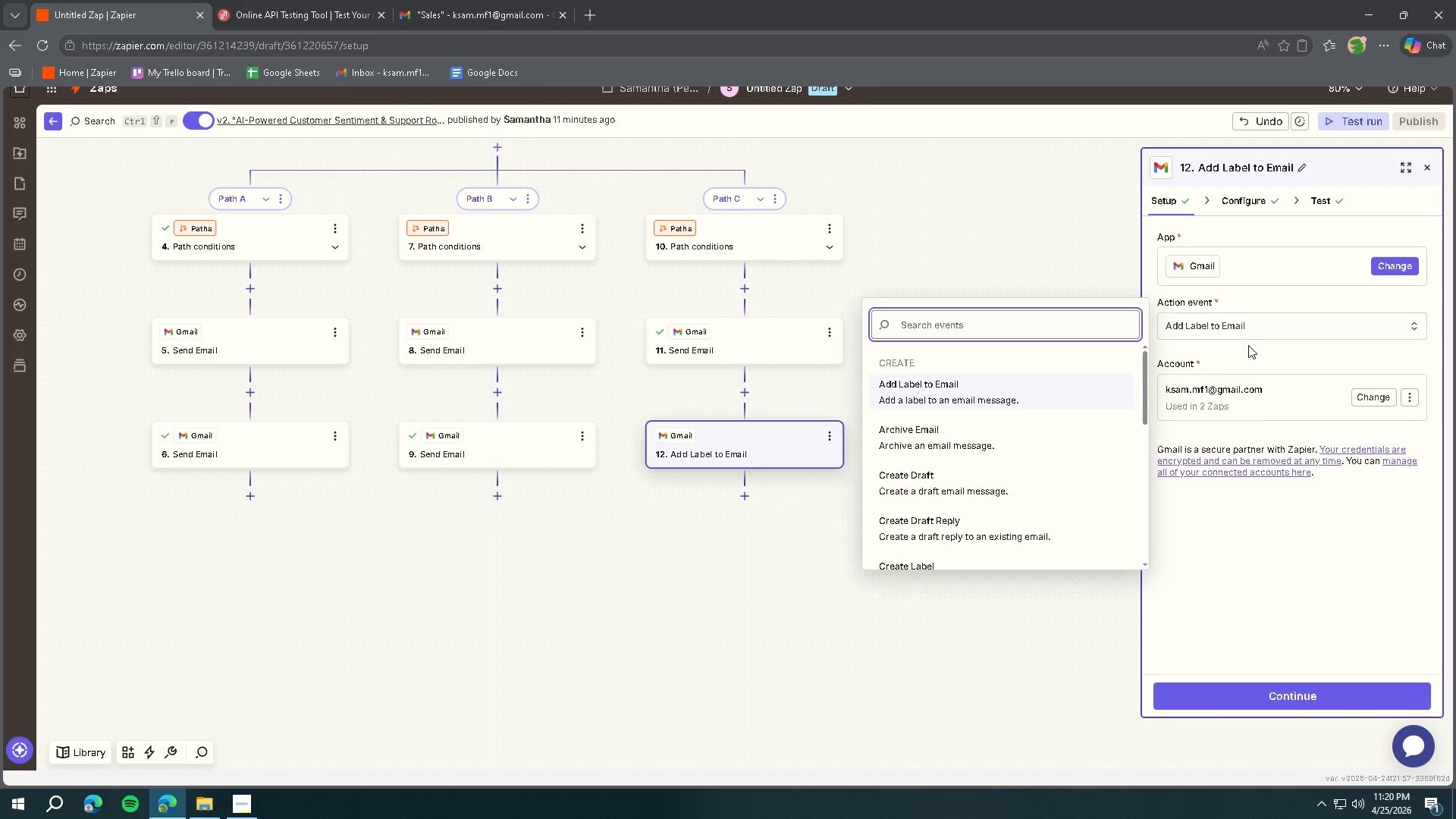 
scroll: coordinate [1068, 479], scroll_direction: down, amount: 5.0
 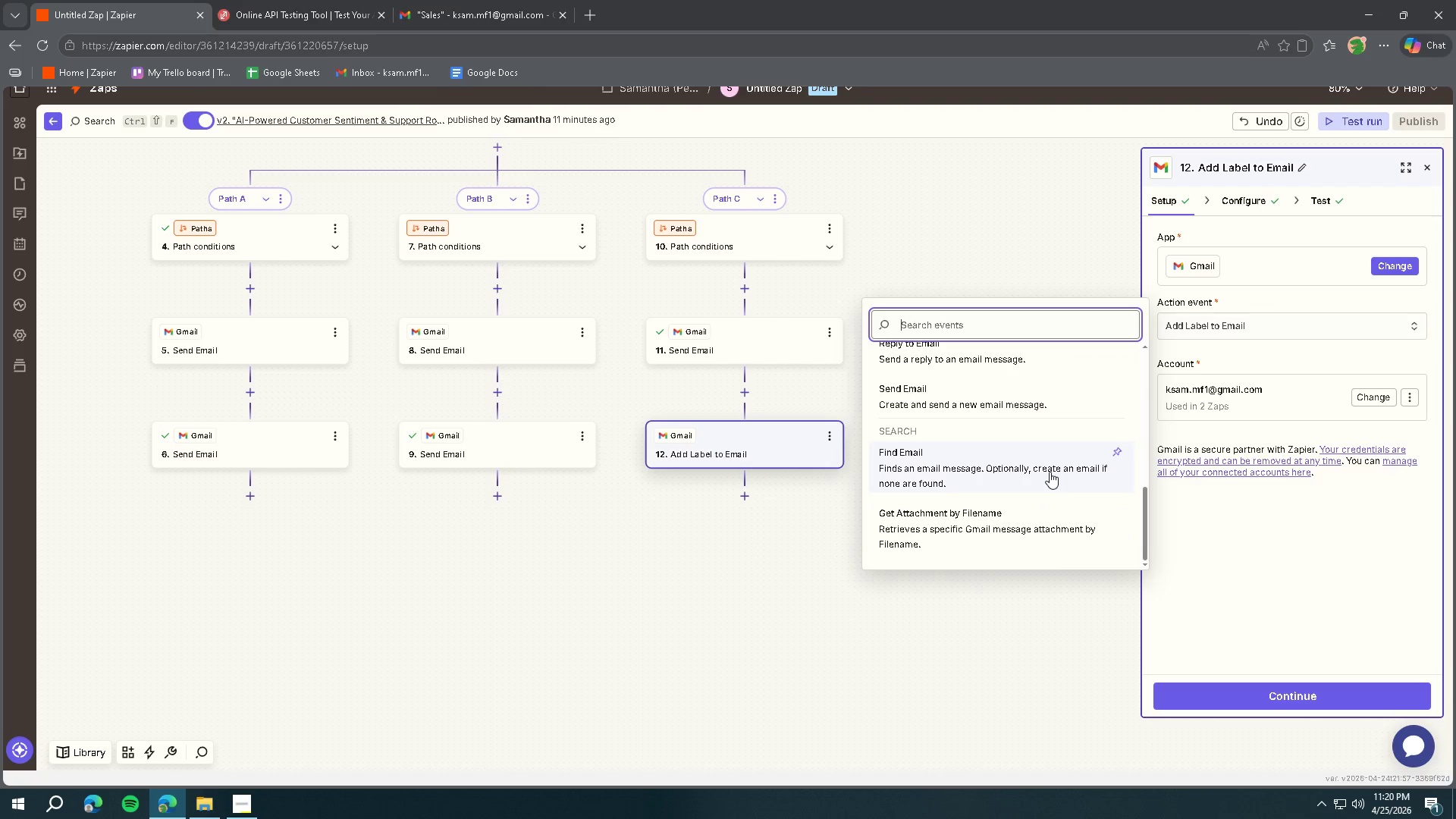 
scroll: coordinate [1046, 467], scroll_direction: up, amount: 4.0
 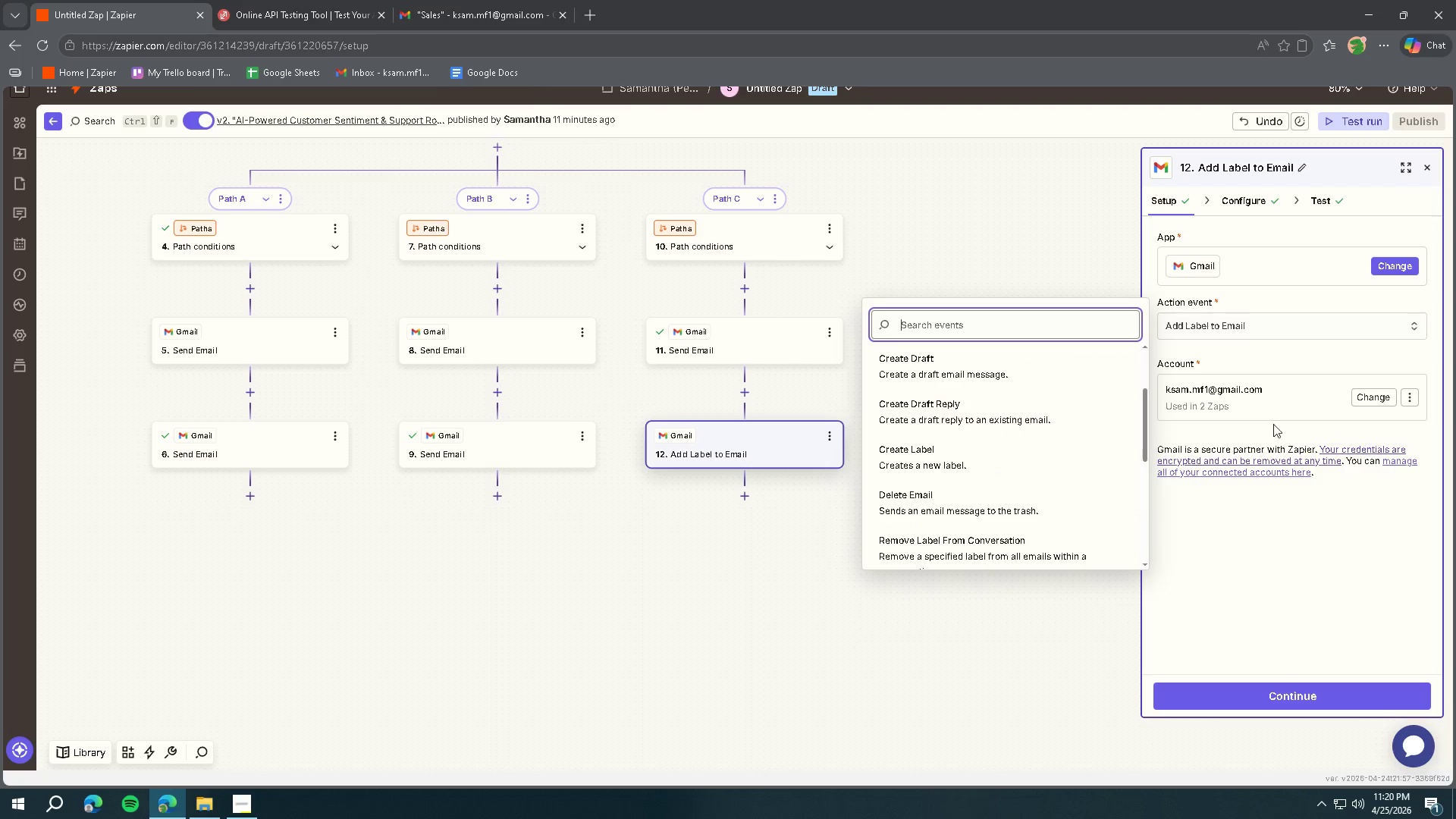 
left_click([1260, 219])
 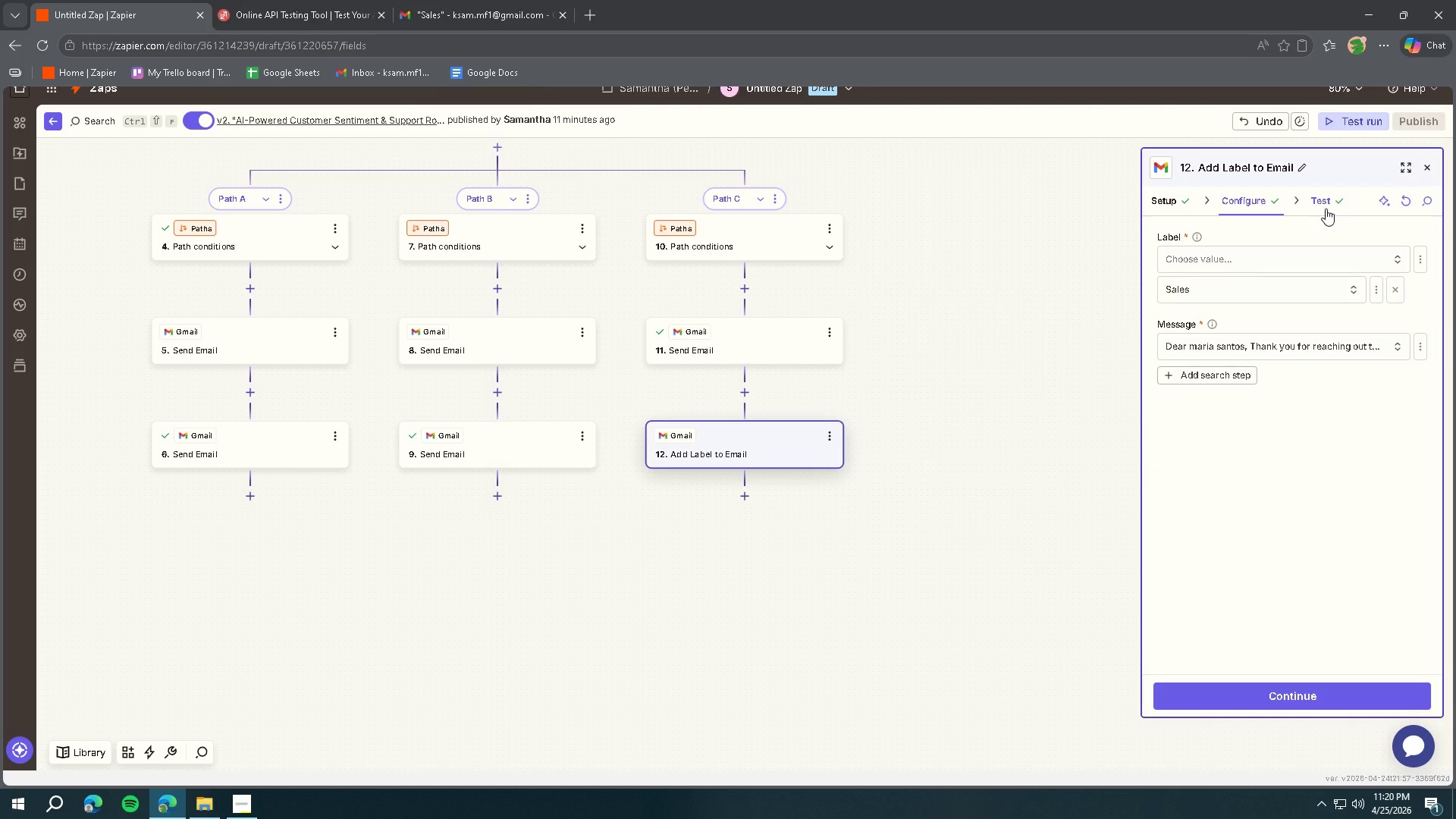 
left_click([1228, 372])
 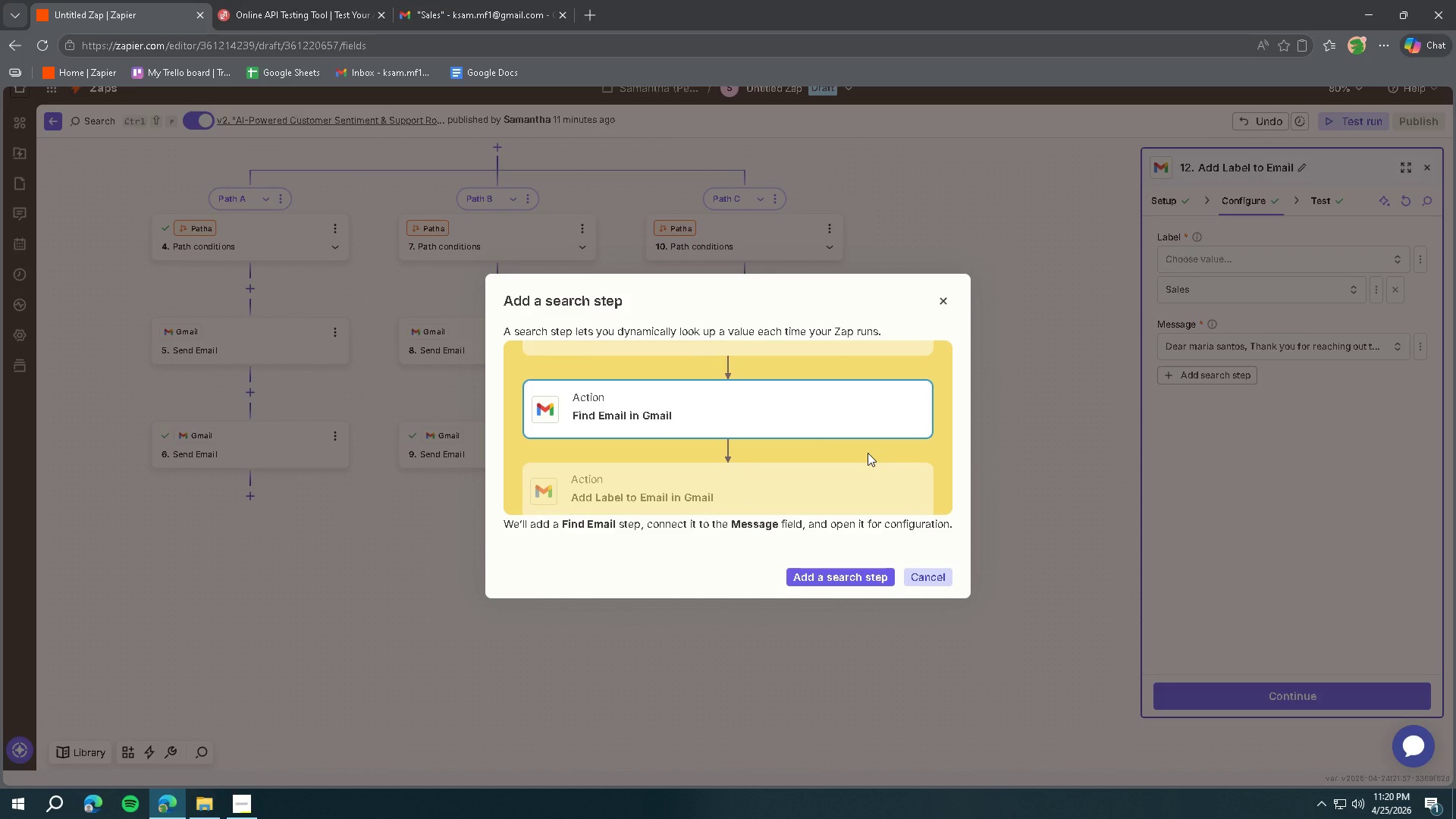 
left_click([861, 573])
 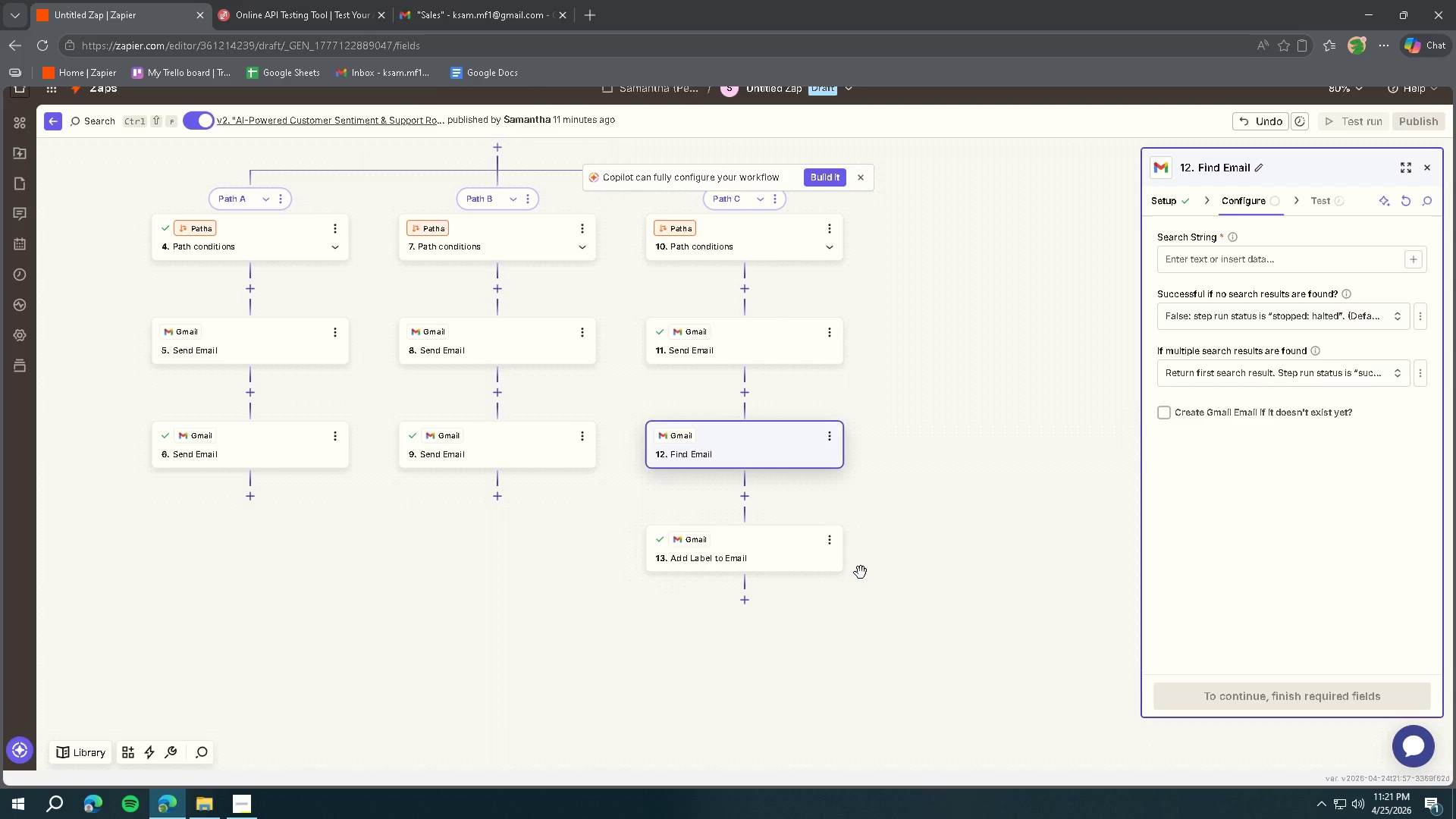 
wait(6.61)
 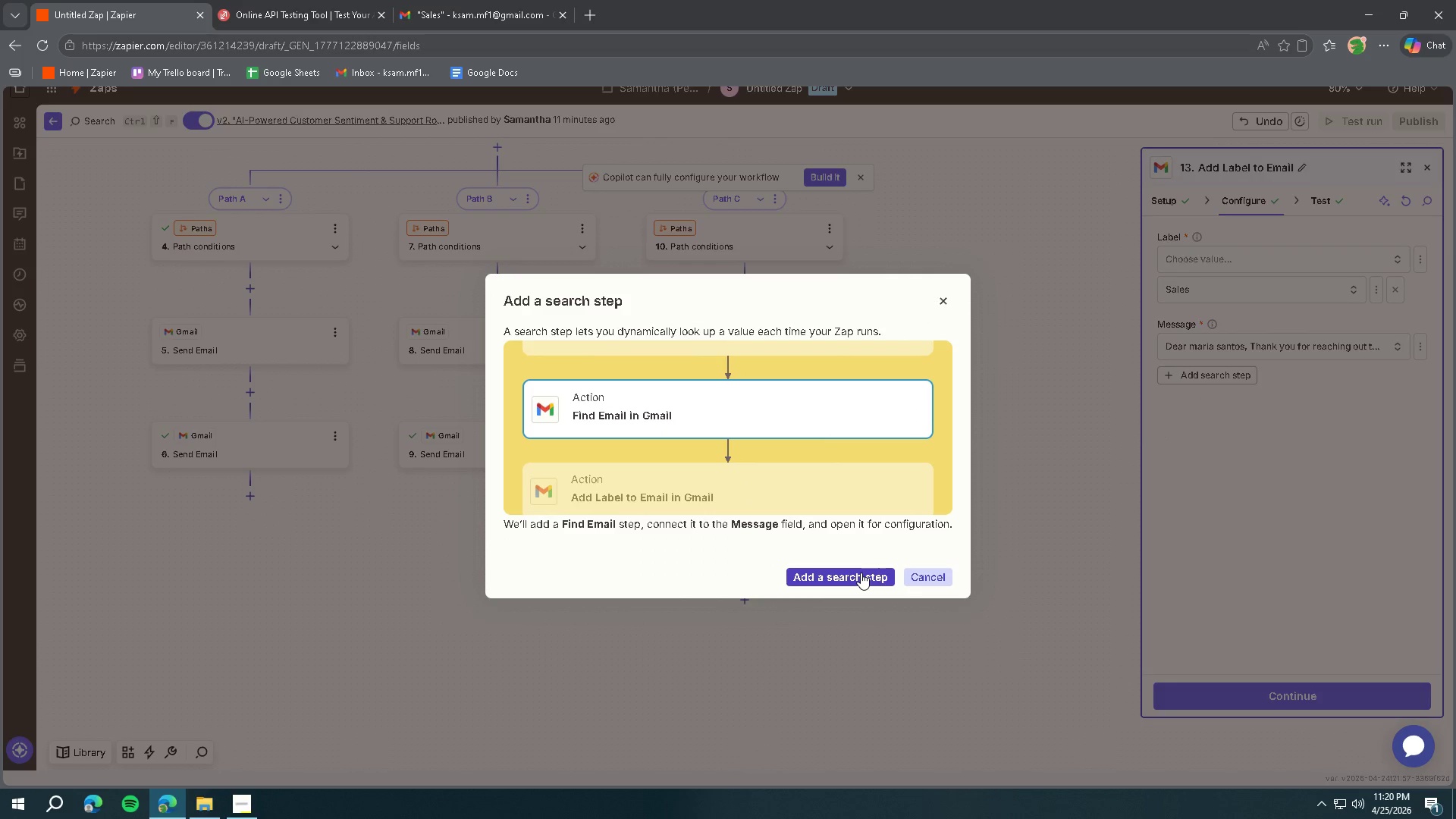 
left_click([833, 435])
 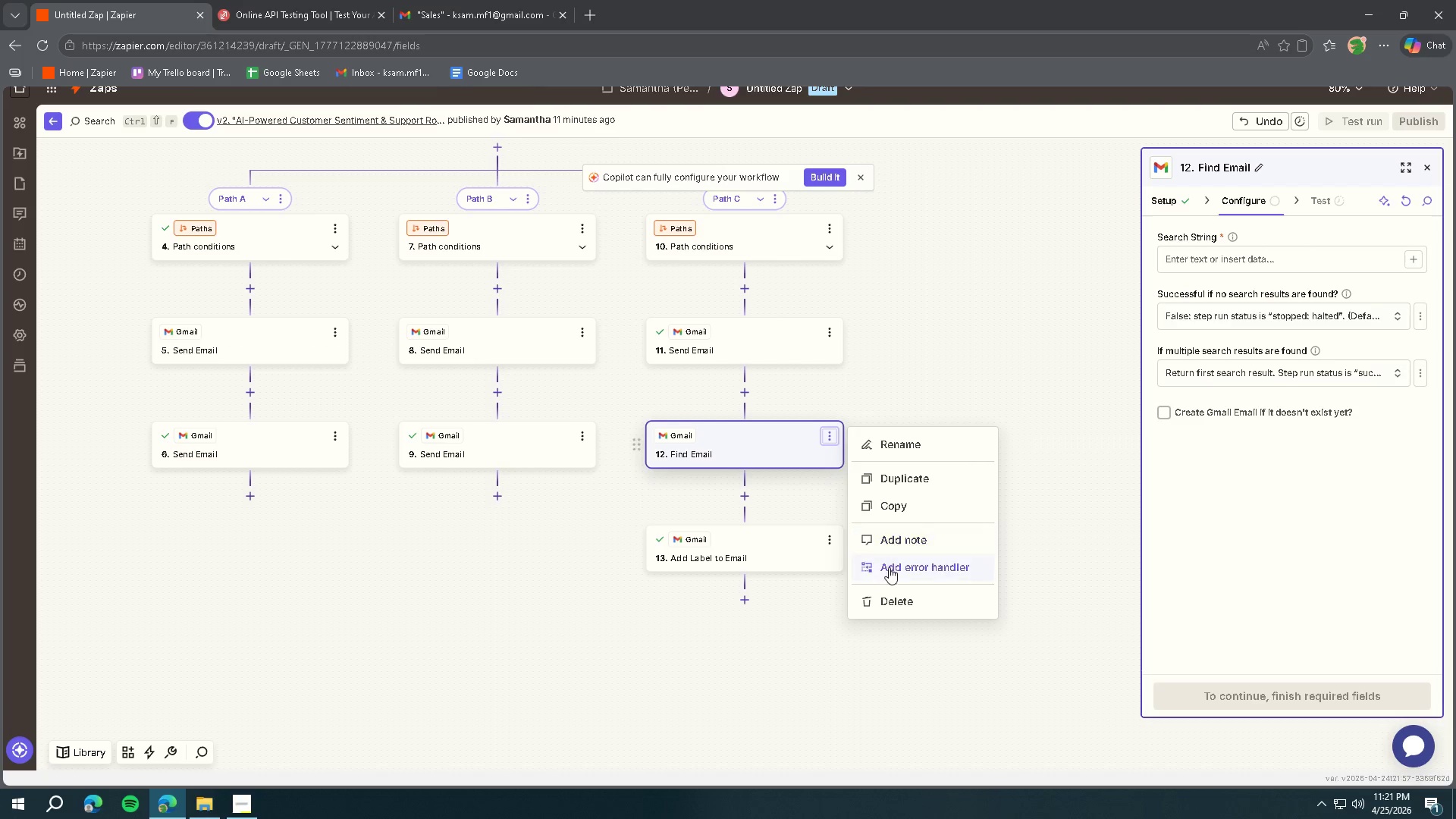 
left_click([893, 598])
 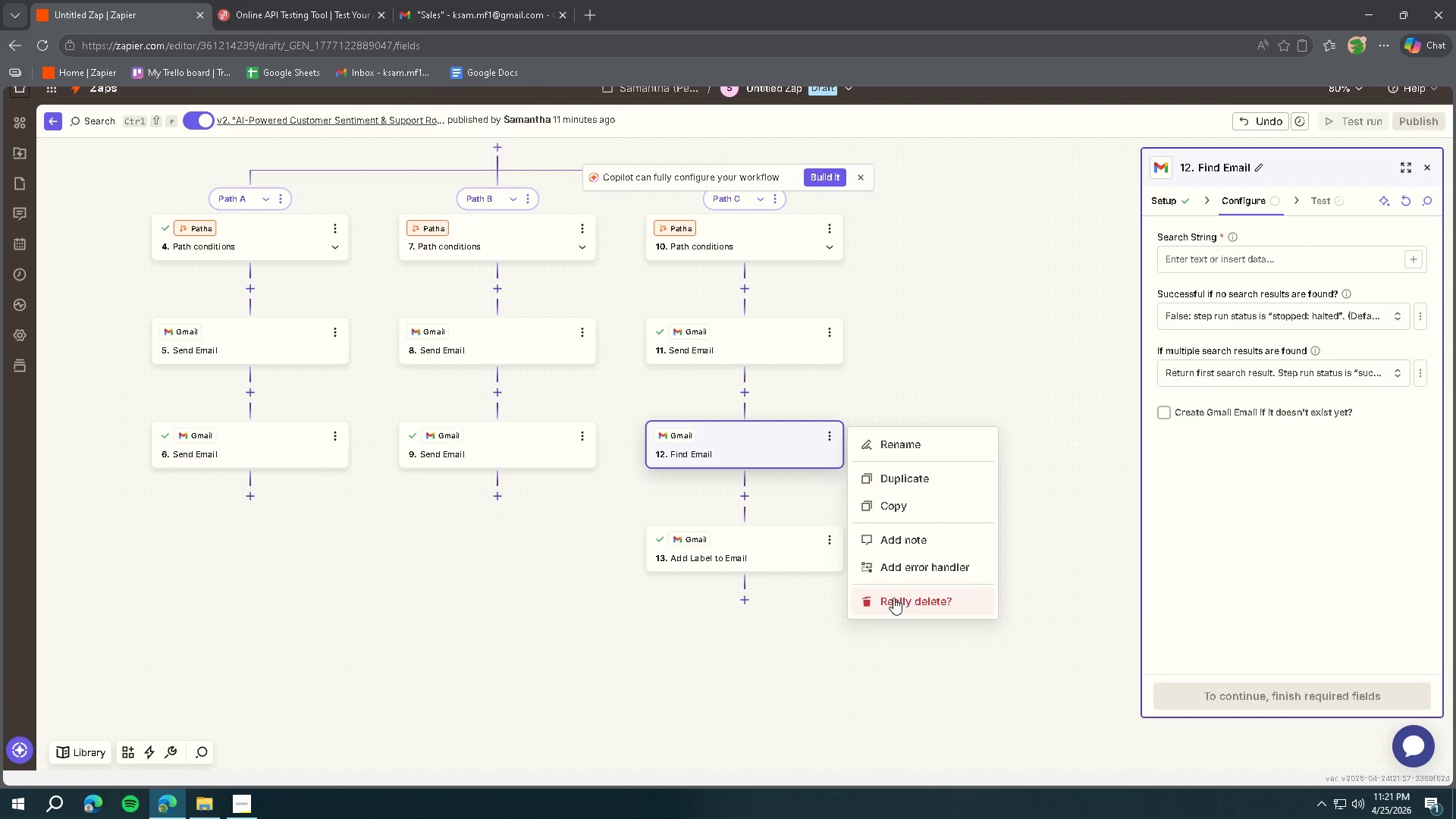 
left_click([897, 599])
 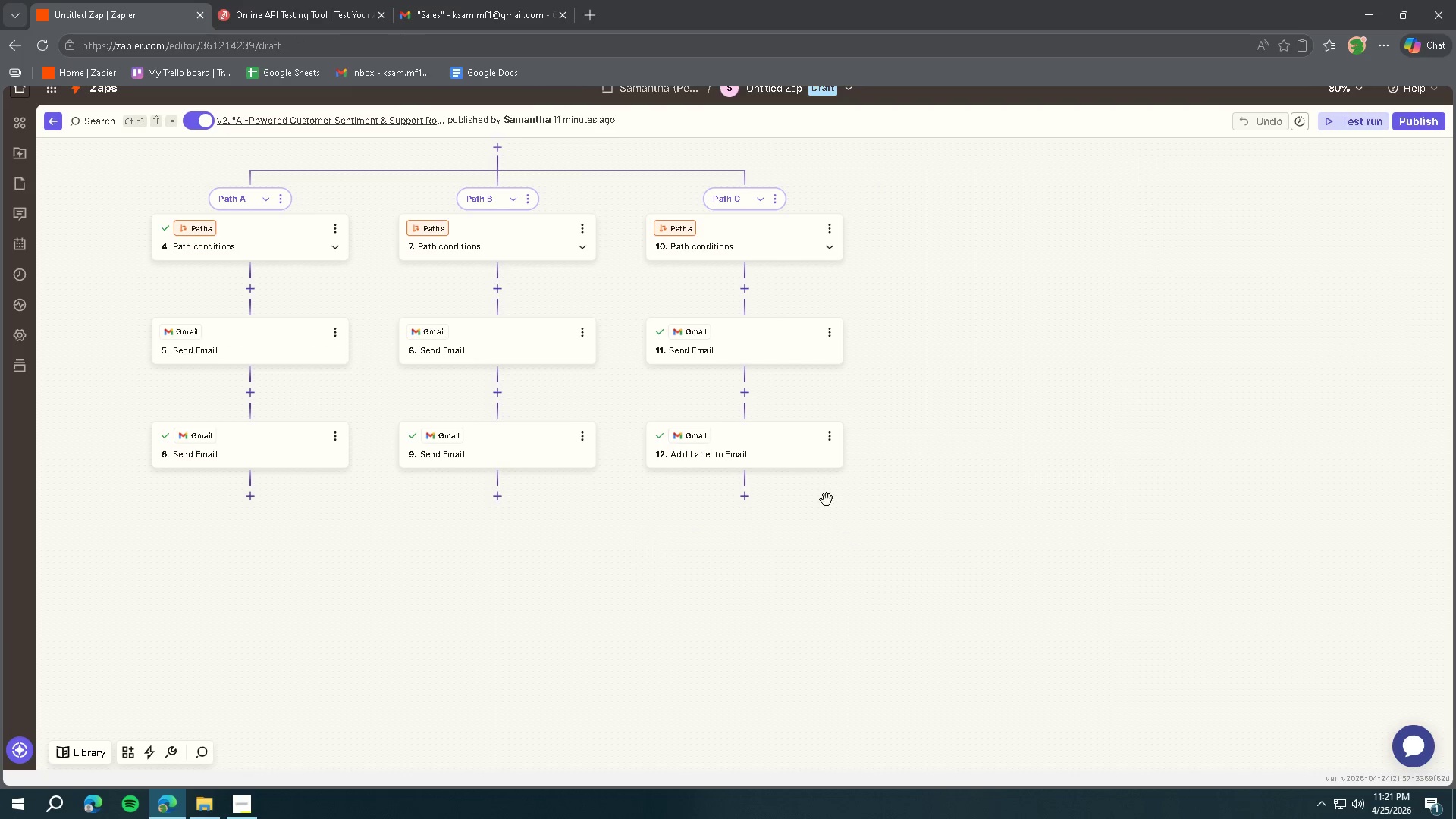 
left_click([801, 441])
 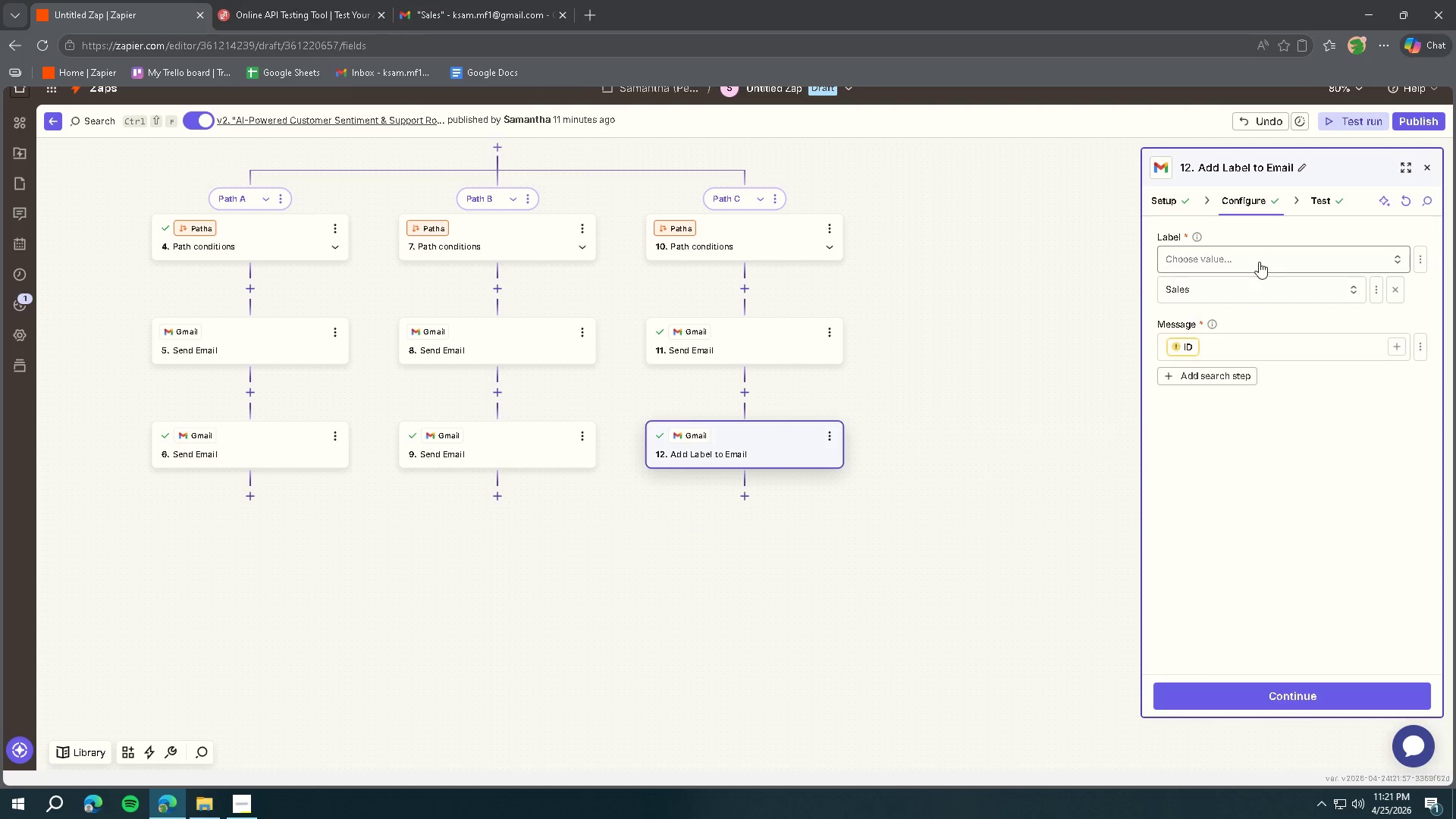 
double_click([1259, 262])
 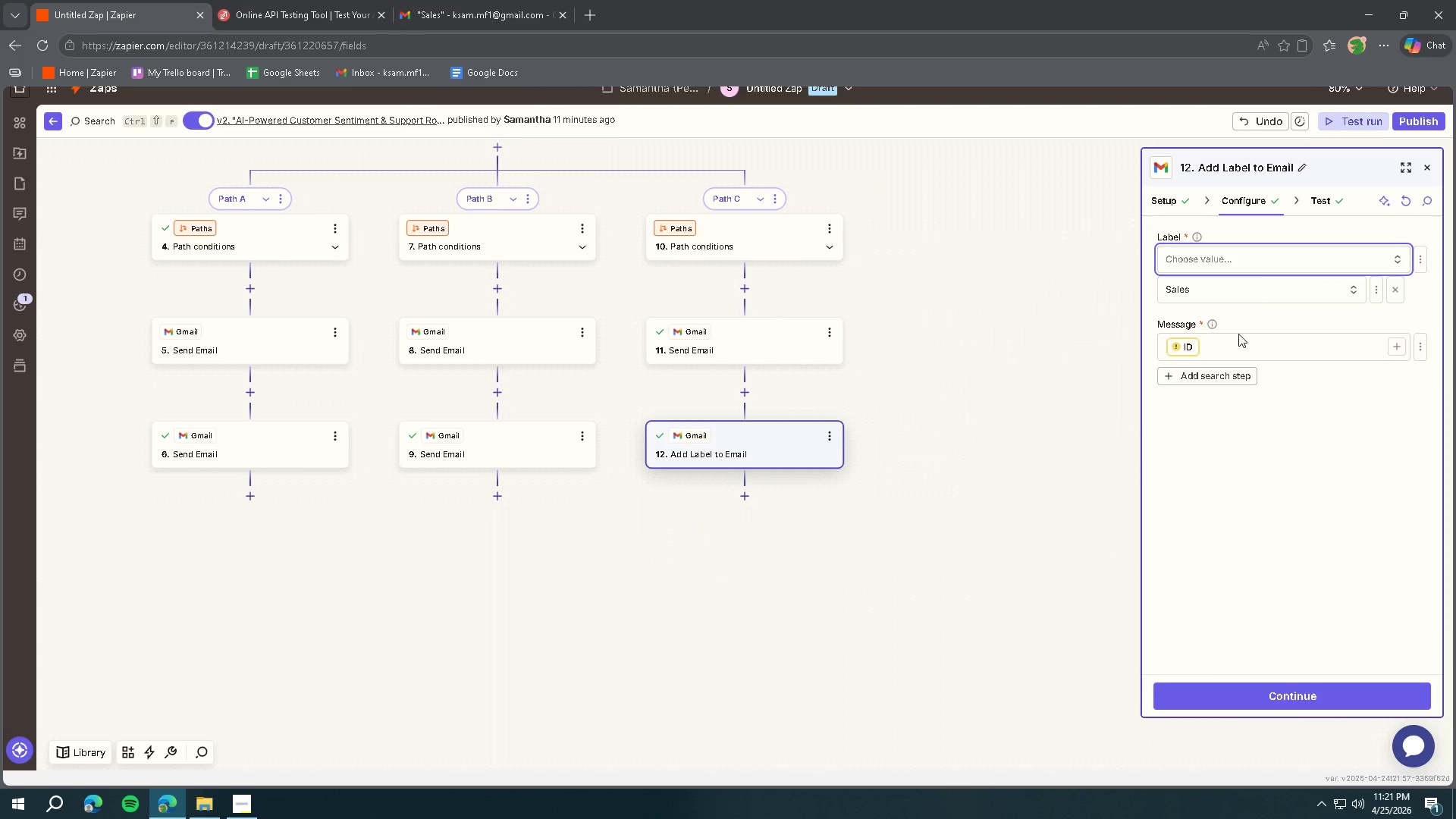 
triple_click([1243, 343])
 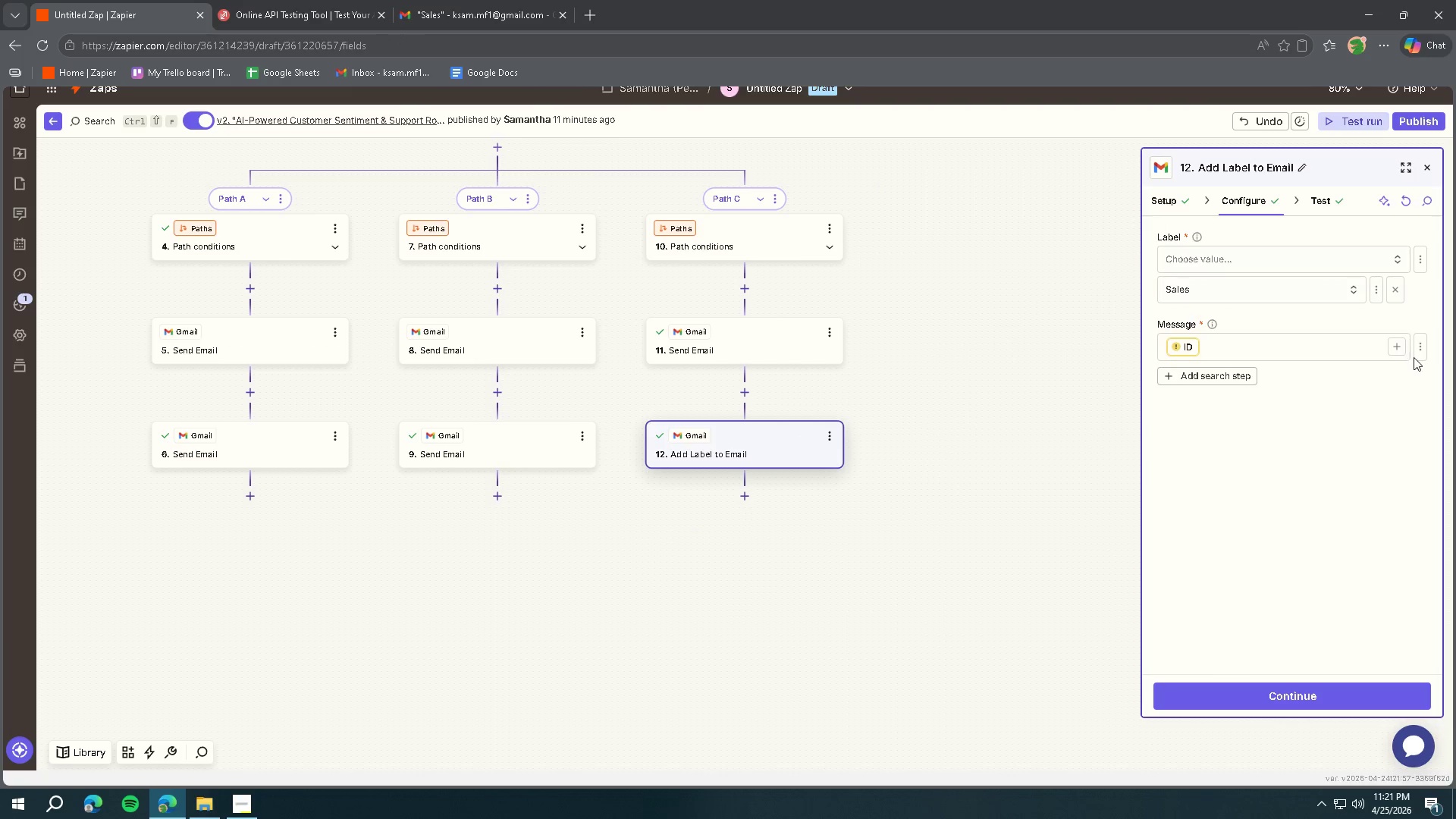 
left_click([1399, 347])
 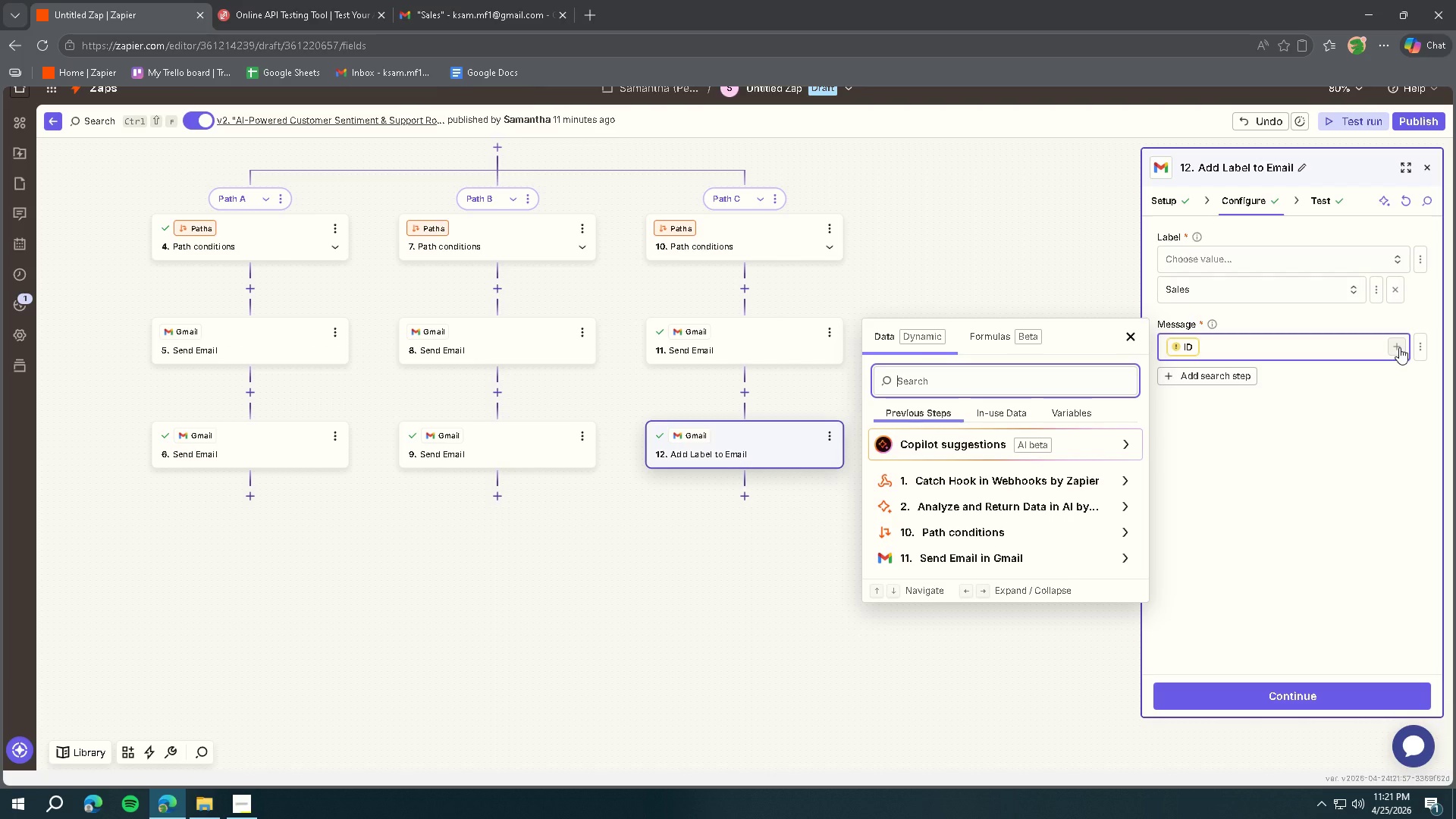 
wait(6.16)
 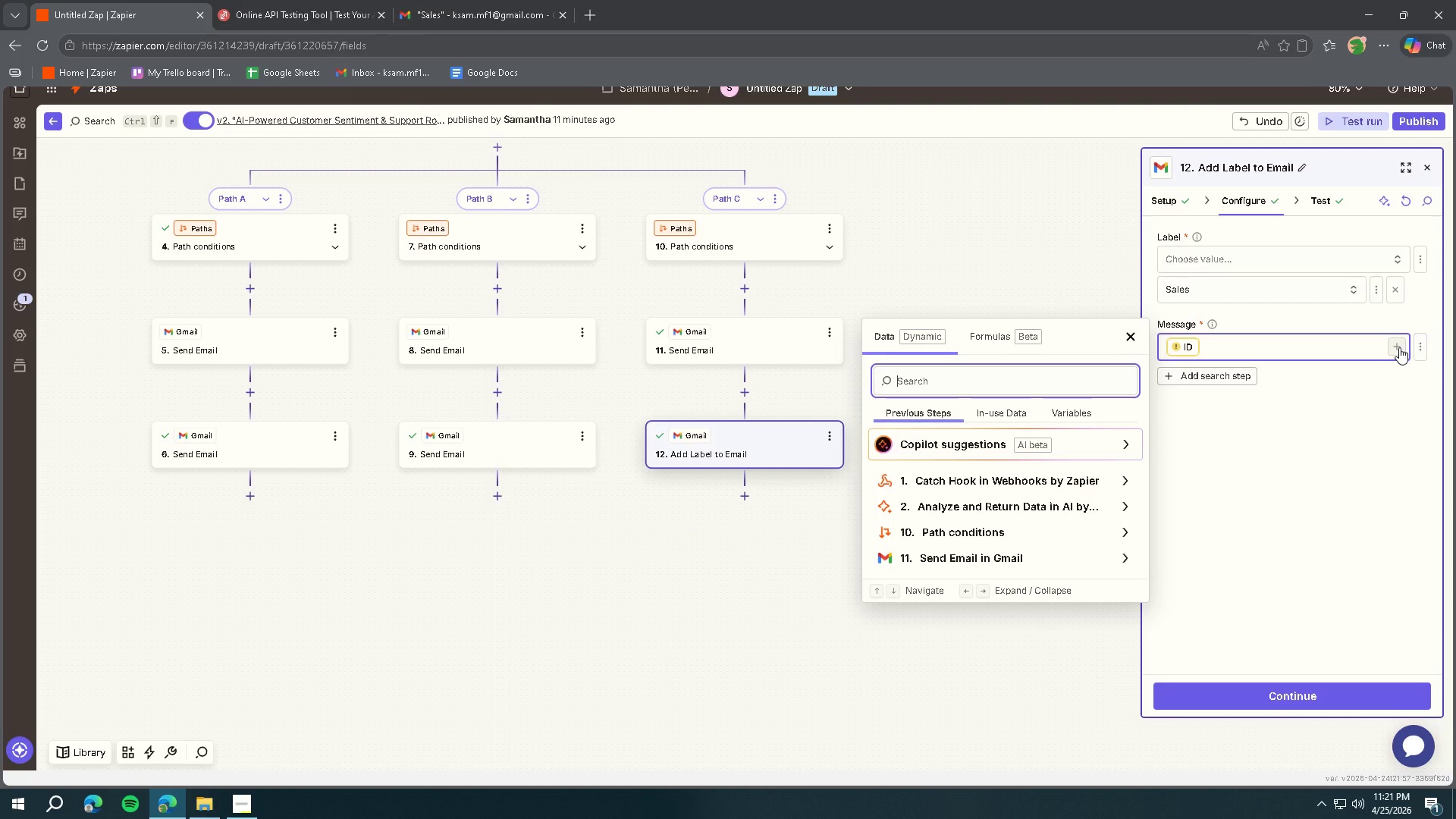 
left_click([1172, 191])
 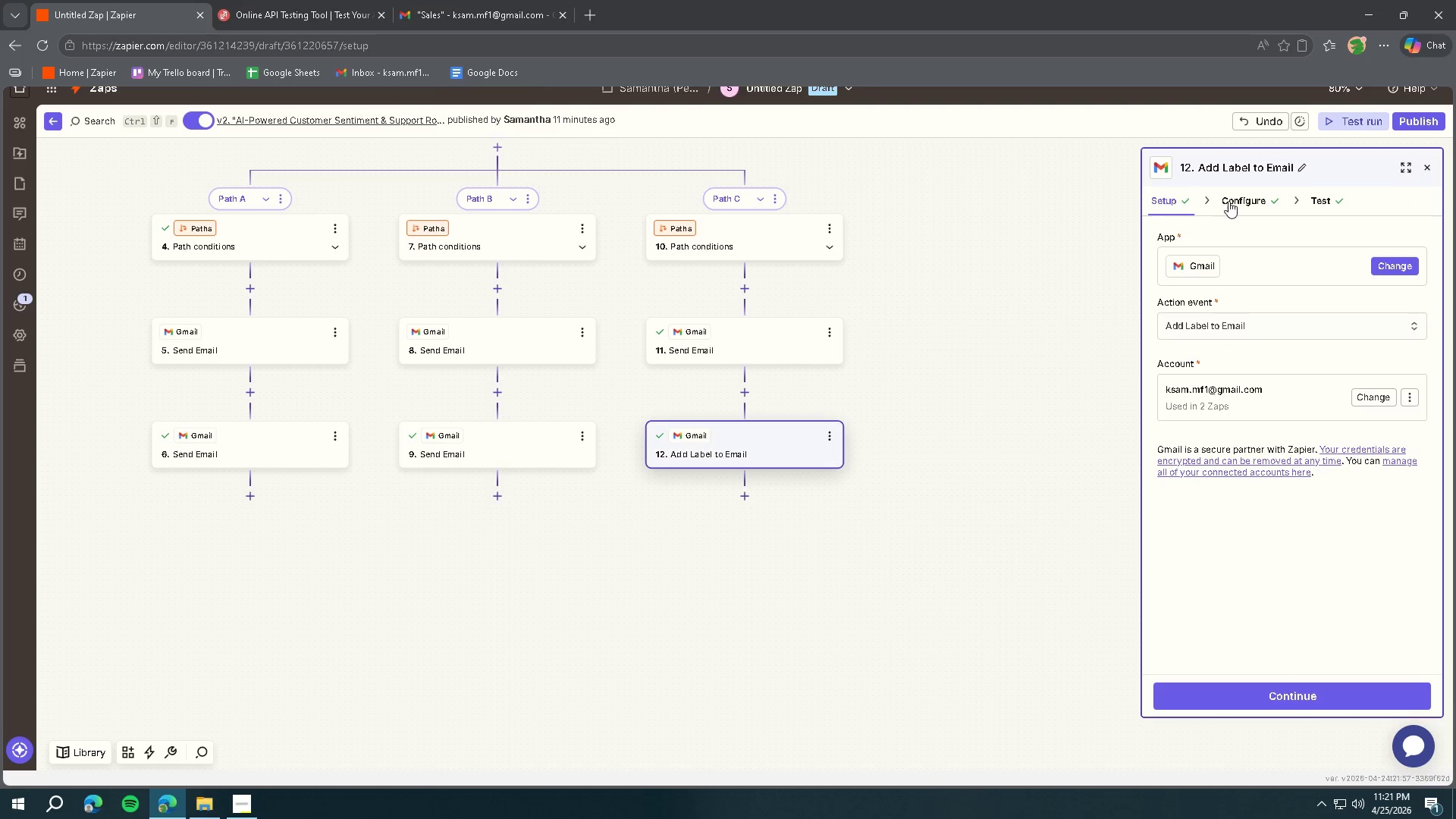 
left_click([1235, 202])
 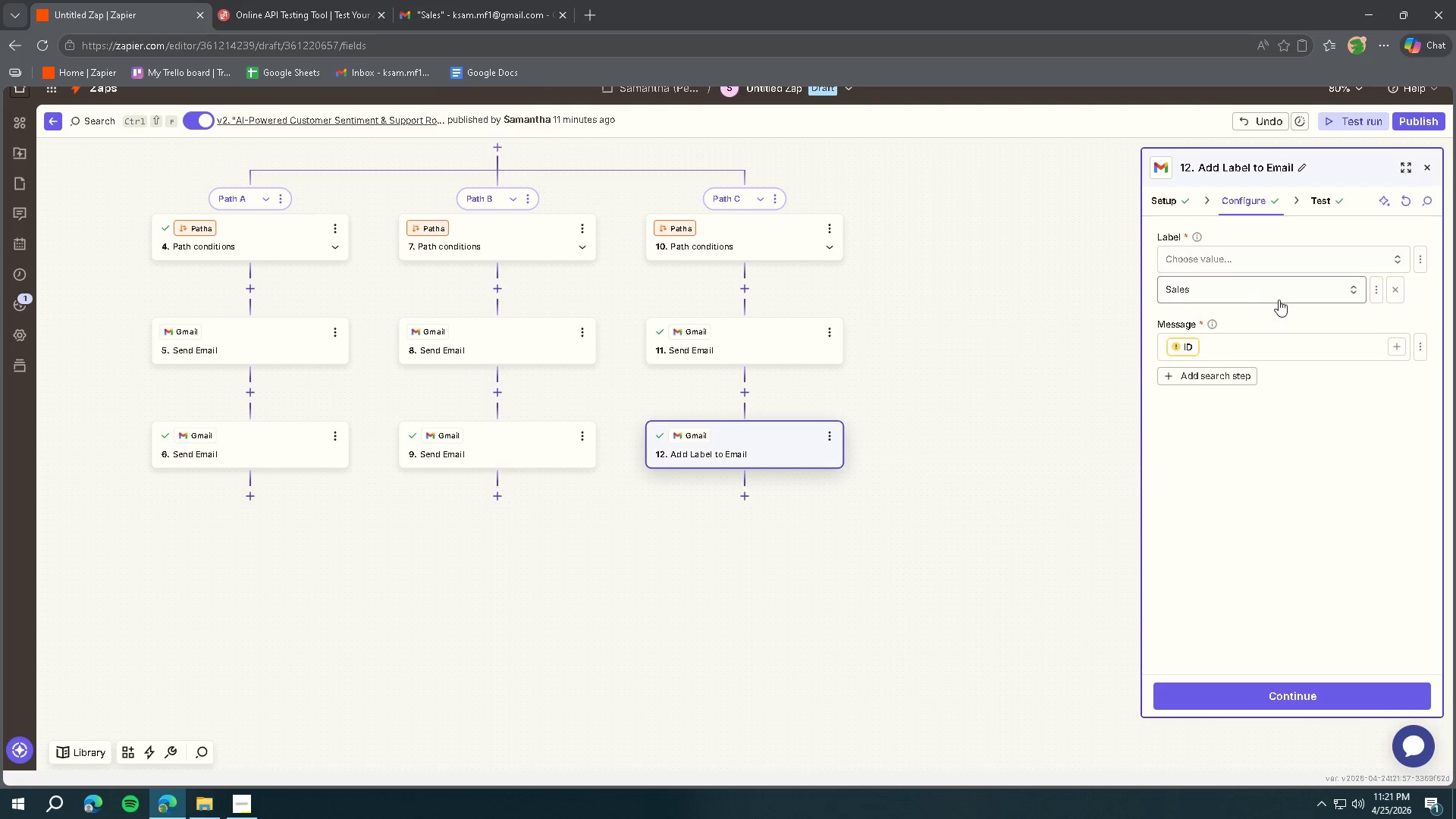 
left_click([1278, 285])
 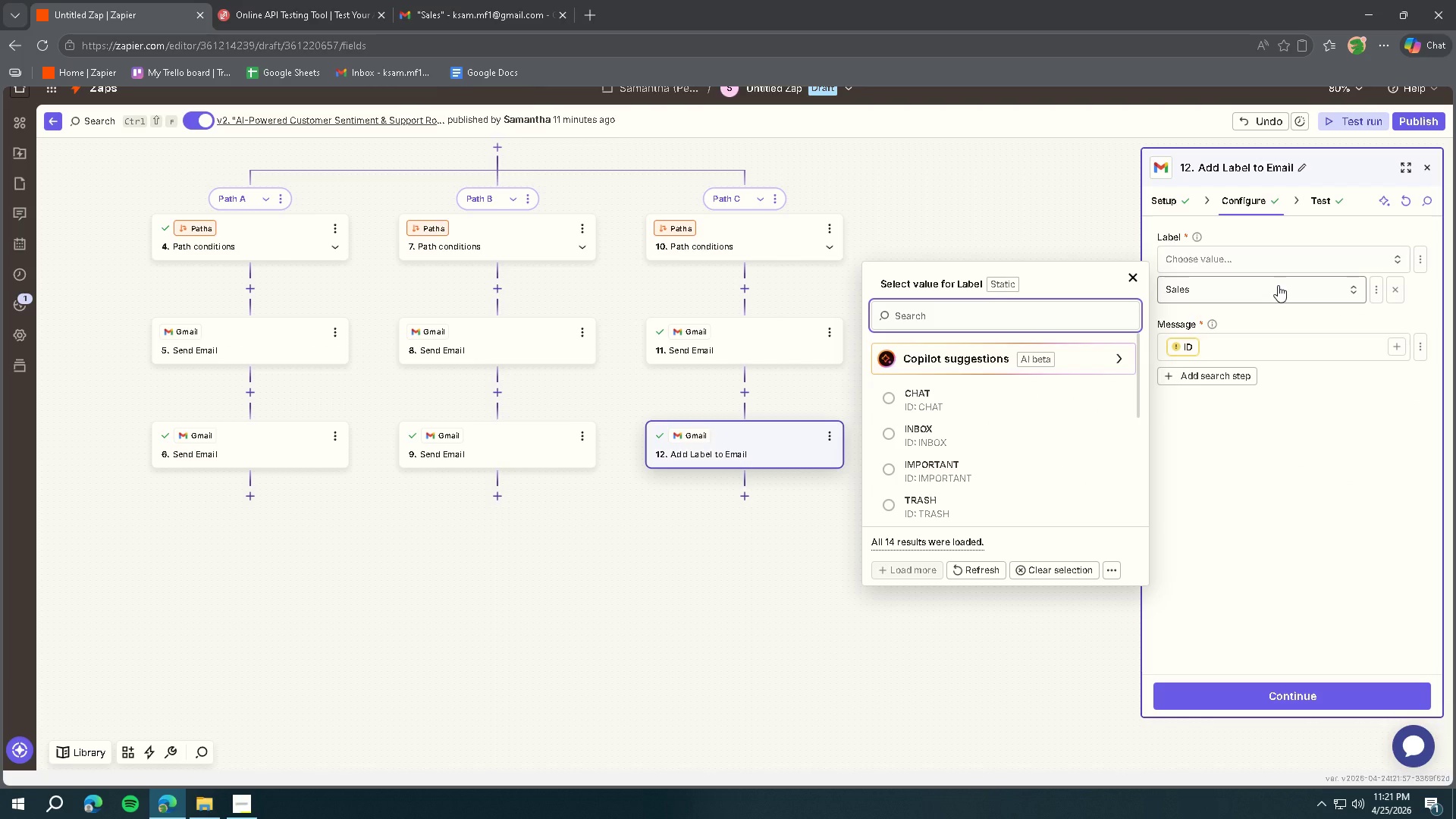 
left_click([1278, 285])
 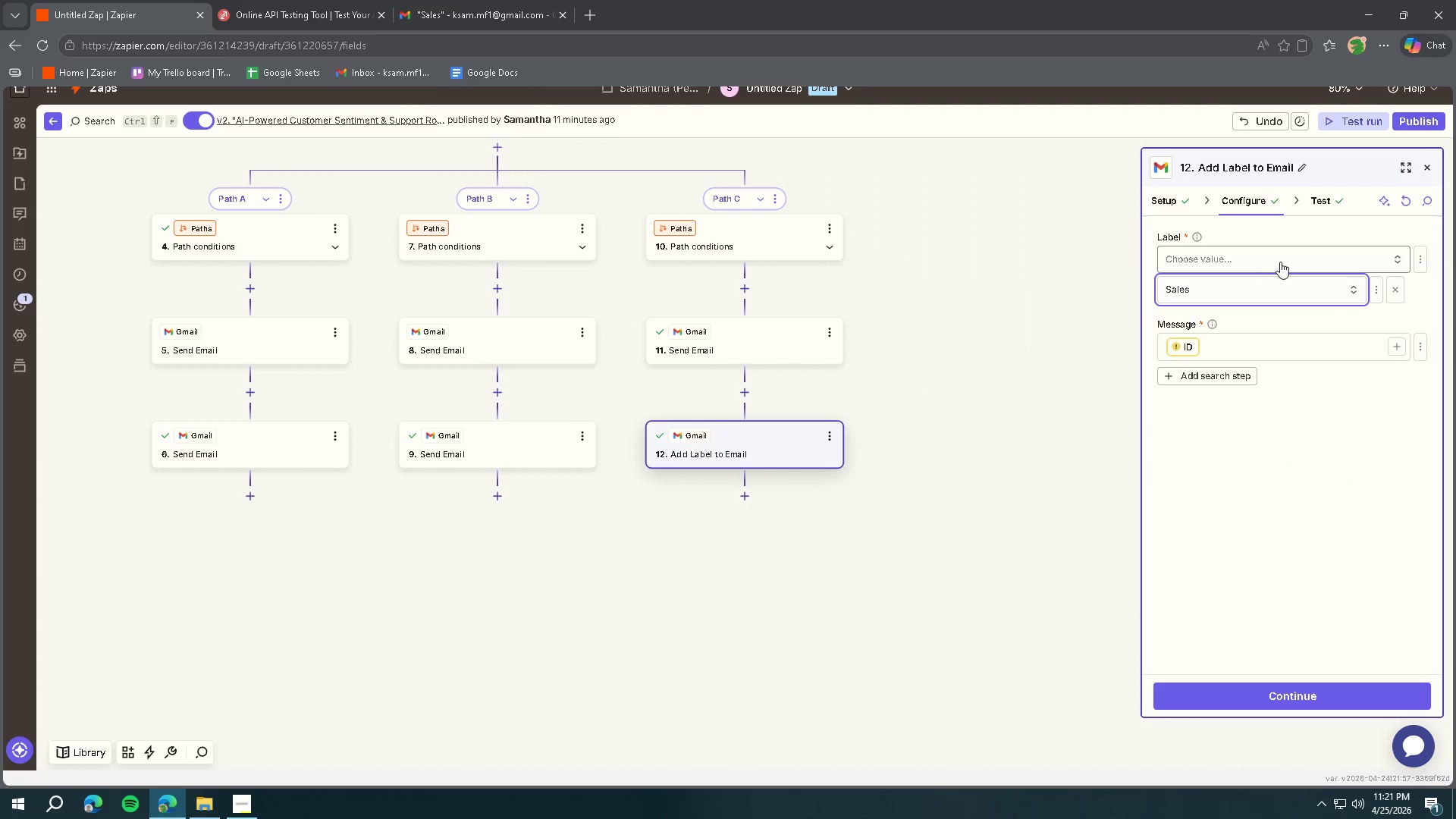 
double_click([1281, 258])
 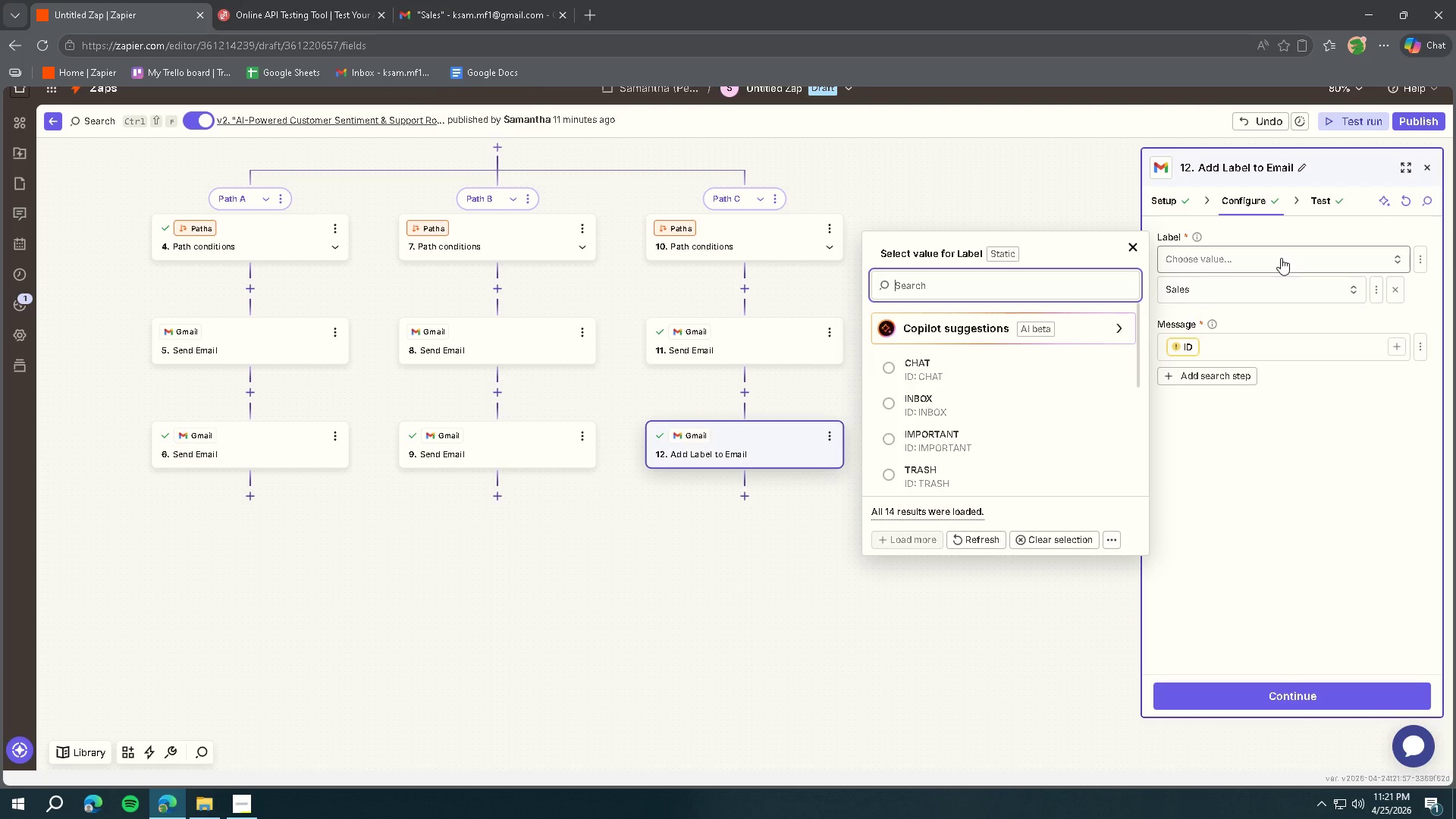 
left_click([1281, 258])
 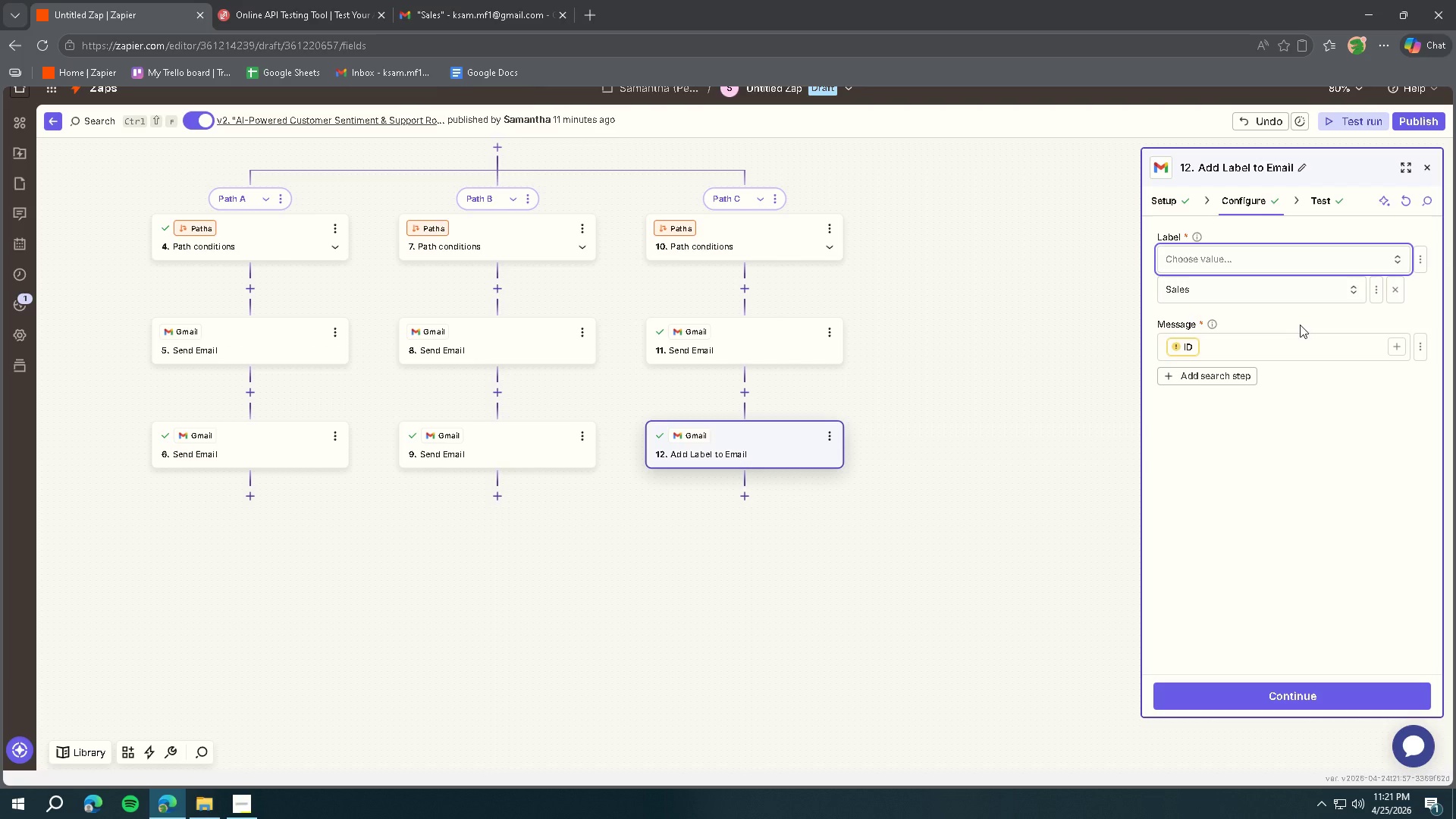 
left_click([1301, 352])
 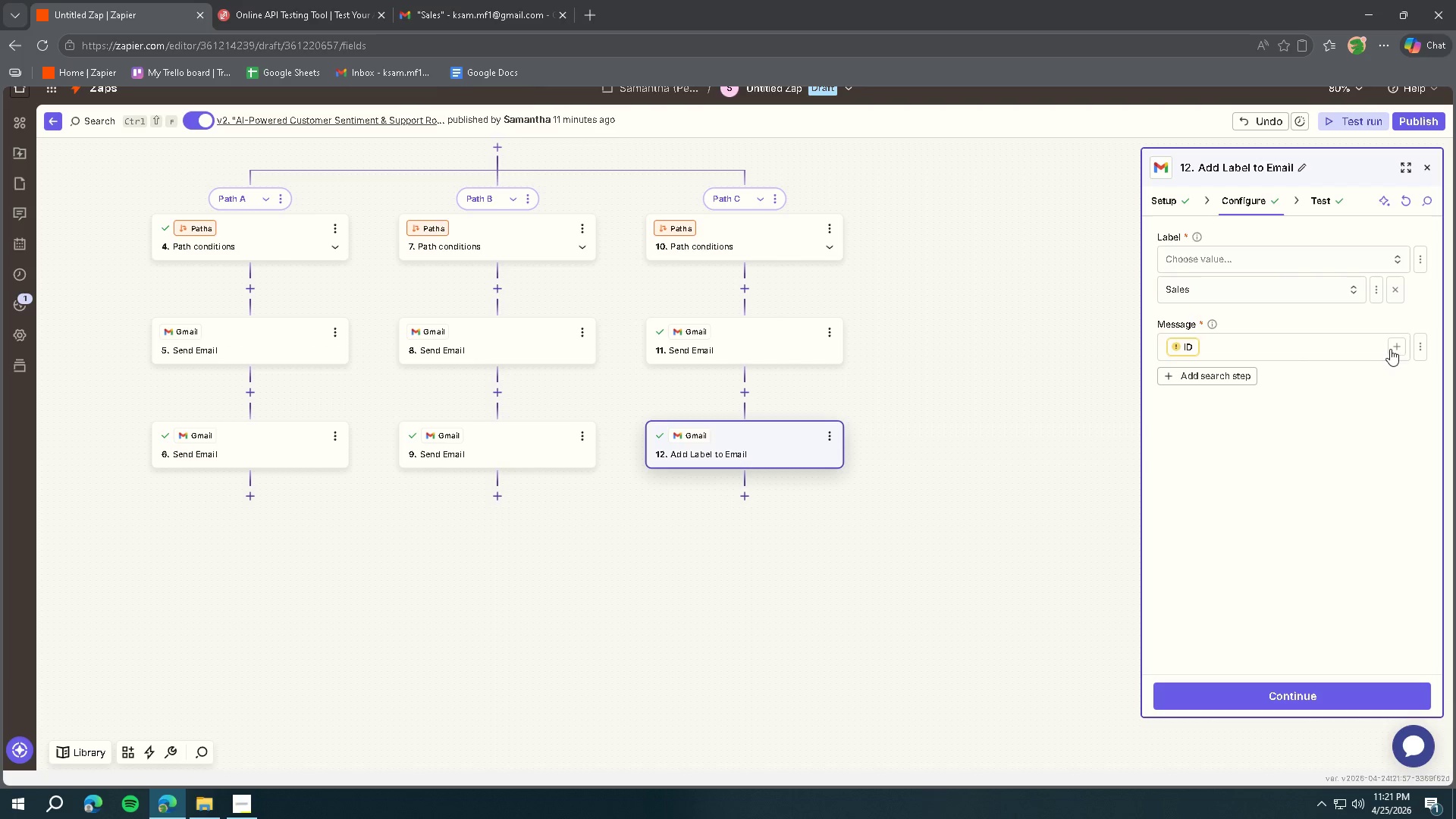 
left_click([1397, 349])
 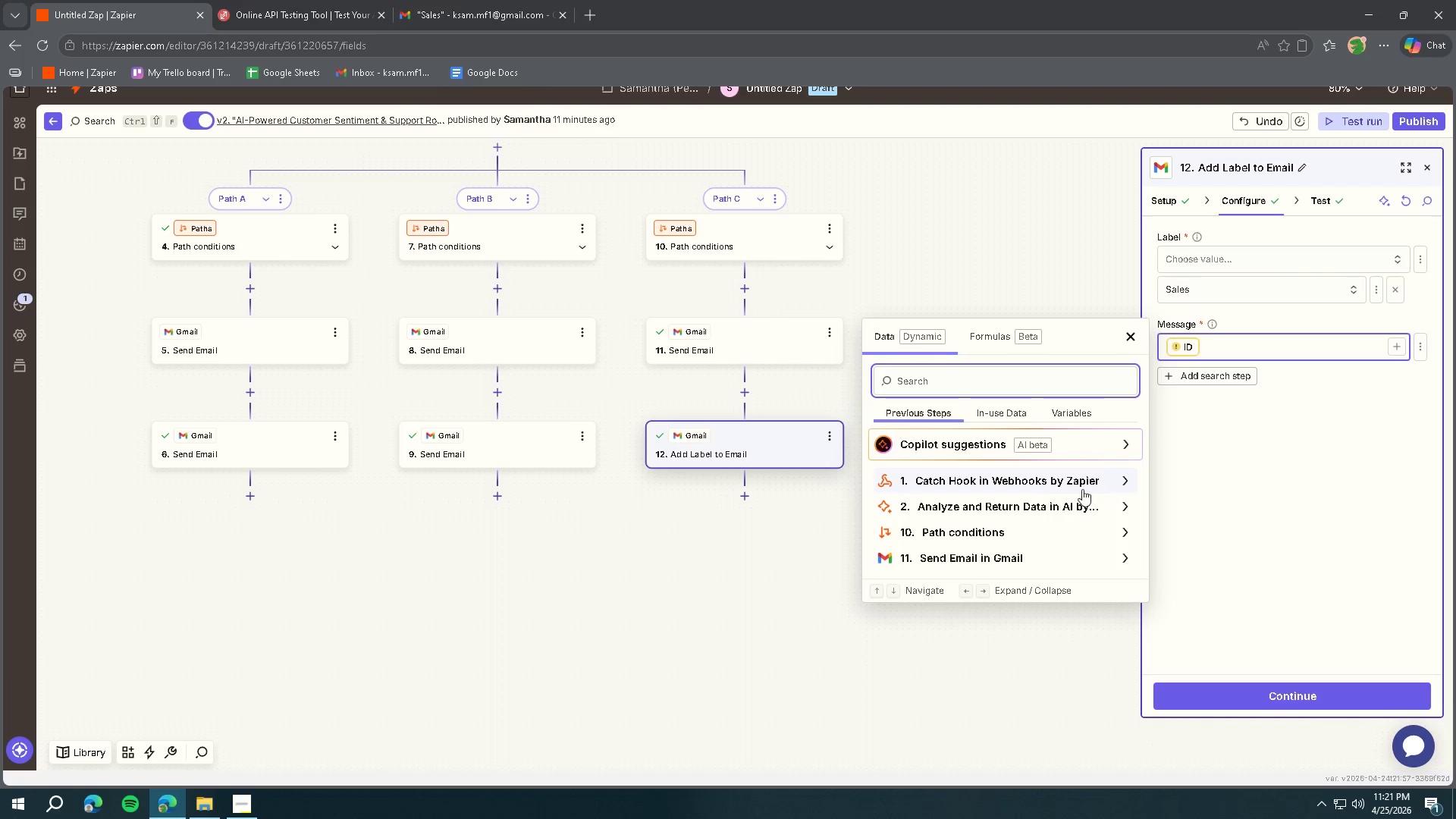 
left_click([1022, 550])
 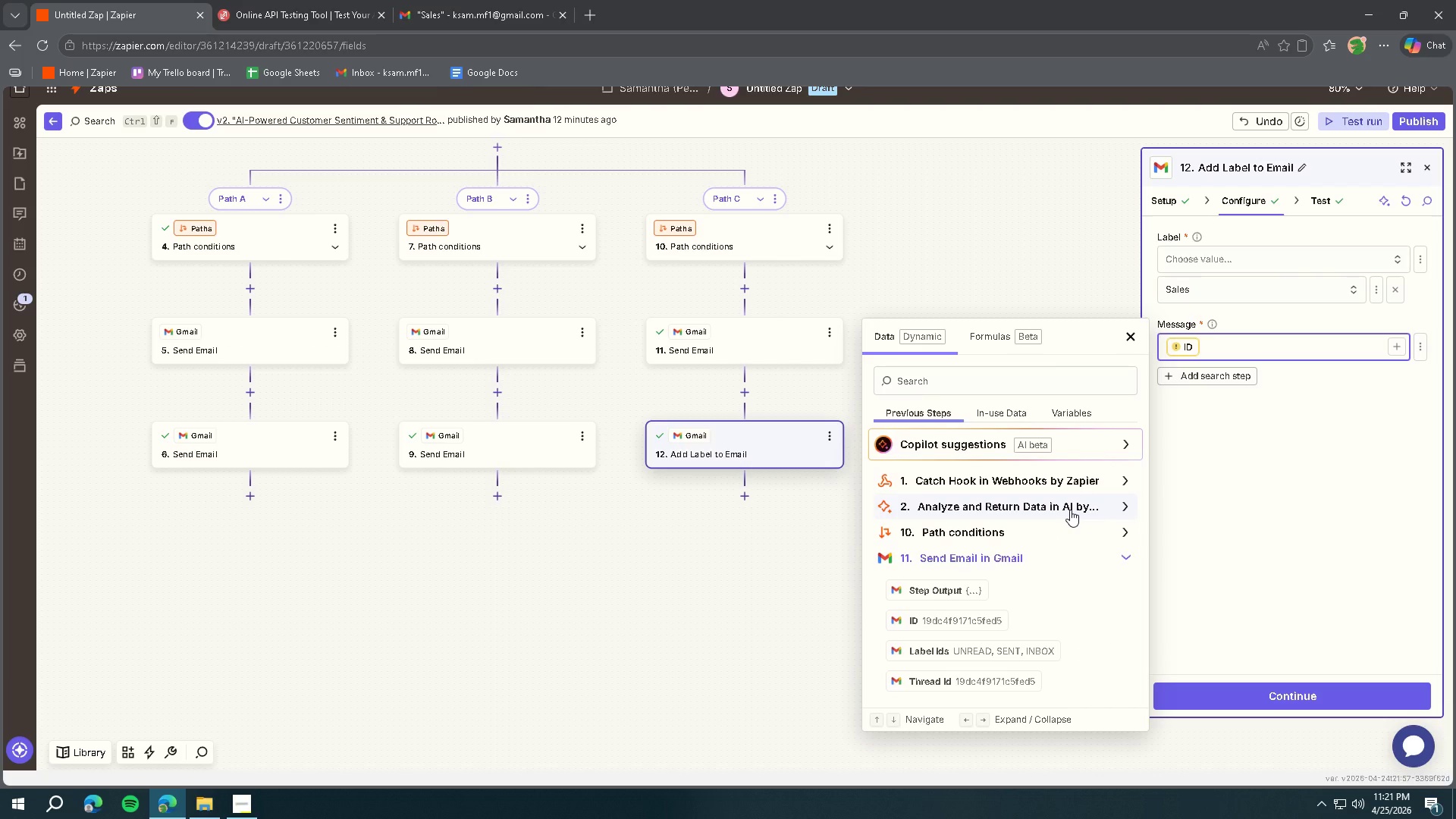 
scroll: coordinate [1060, 544], scroll_direction: down, amount: 5.0
 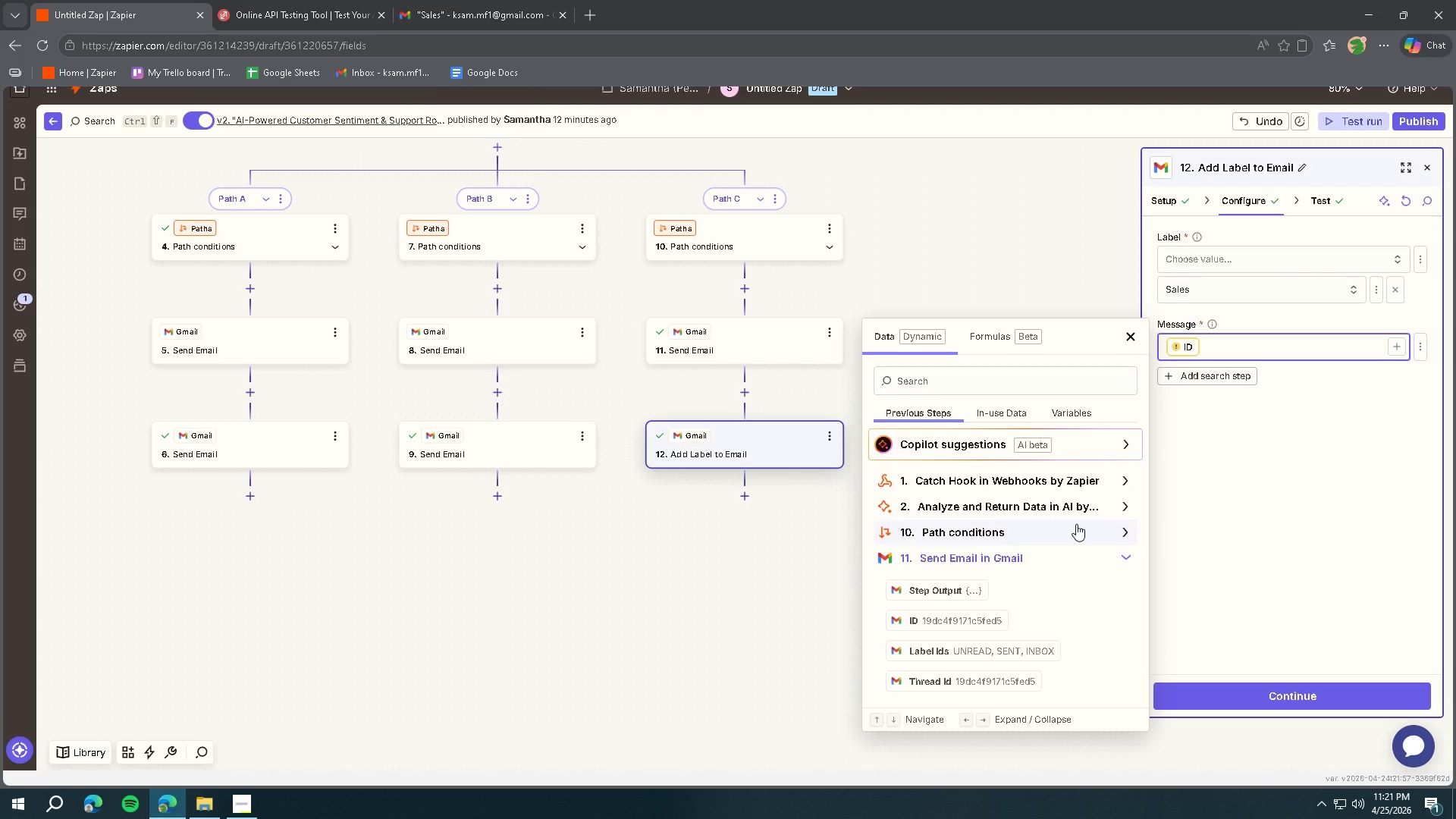 
left_click([1038, 291])
 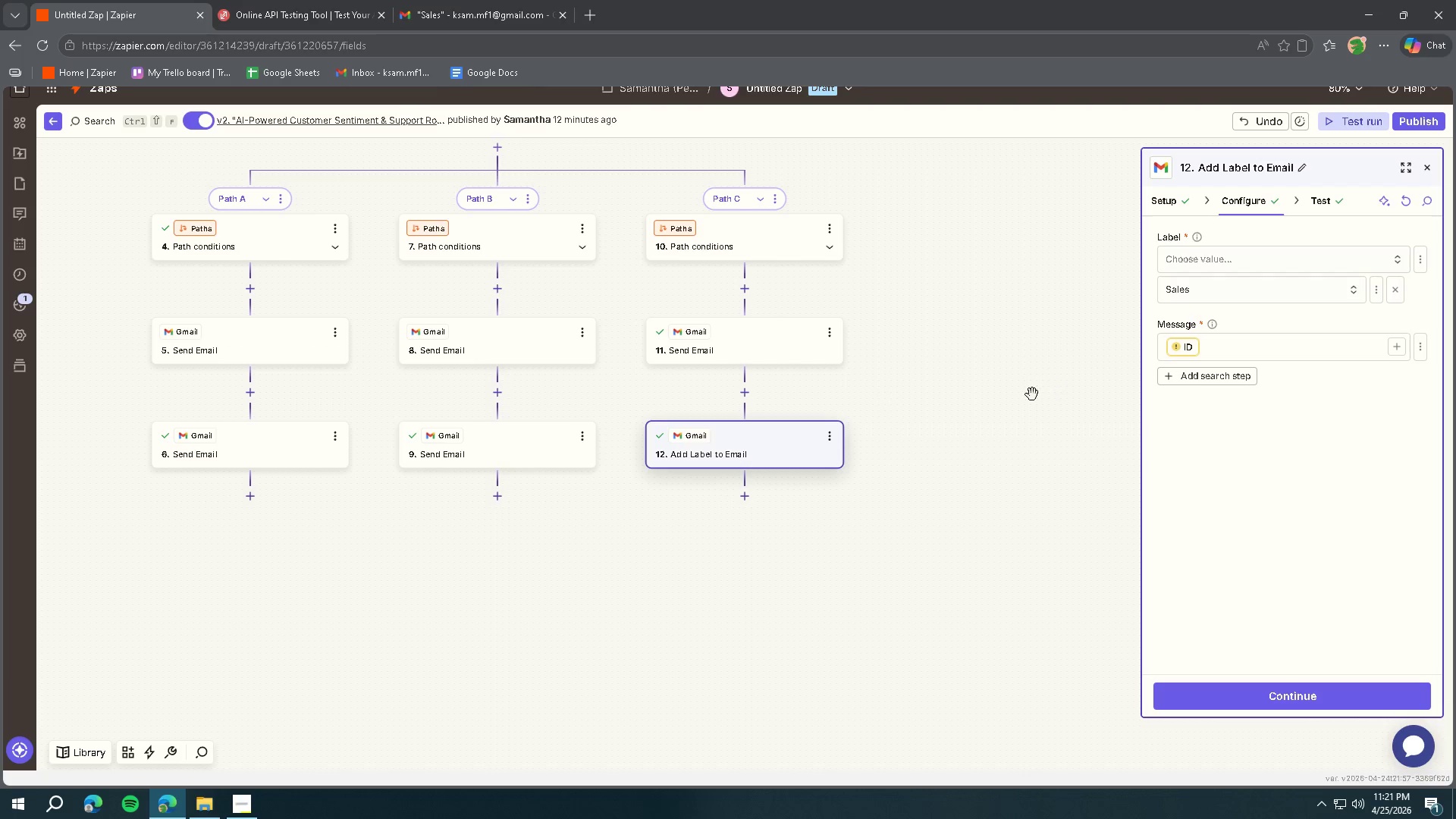 
left_click([760, 340])
 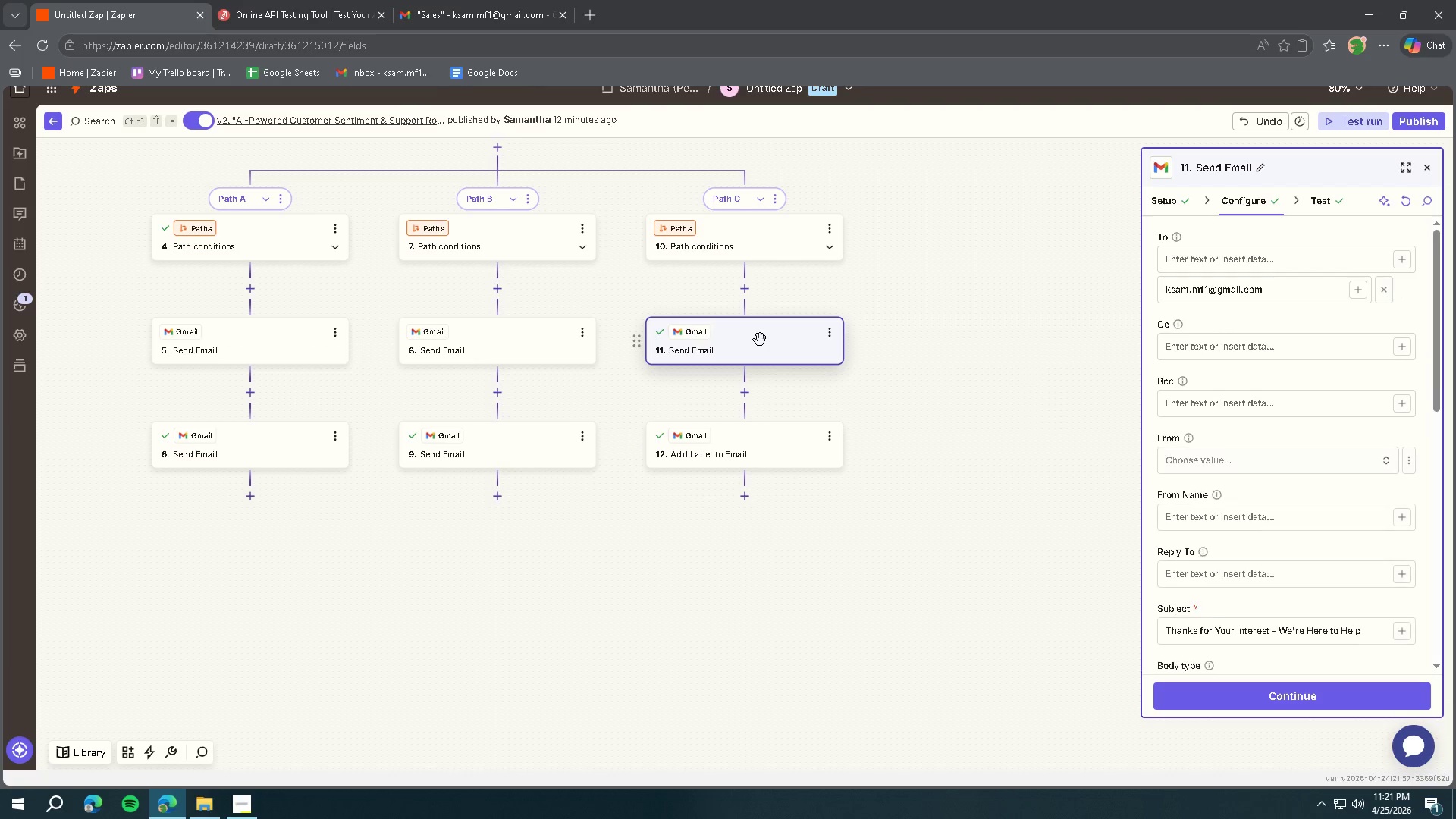 
scroll: coordinate [1225, 403], scroll_direction: down, amount: 9.0
 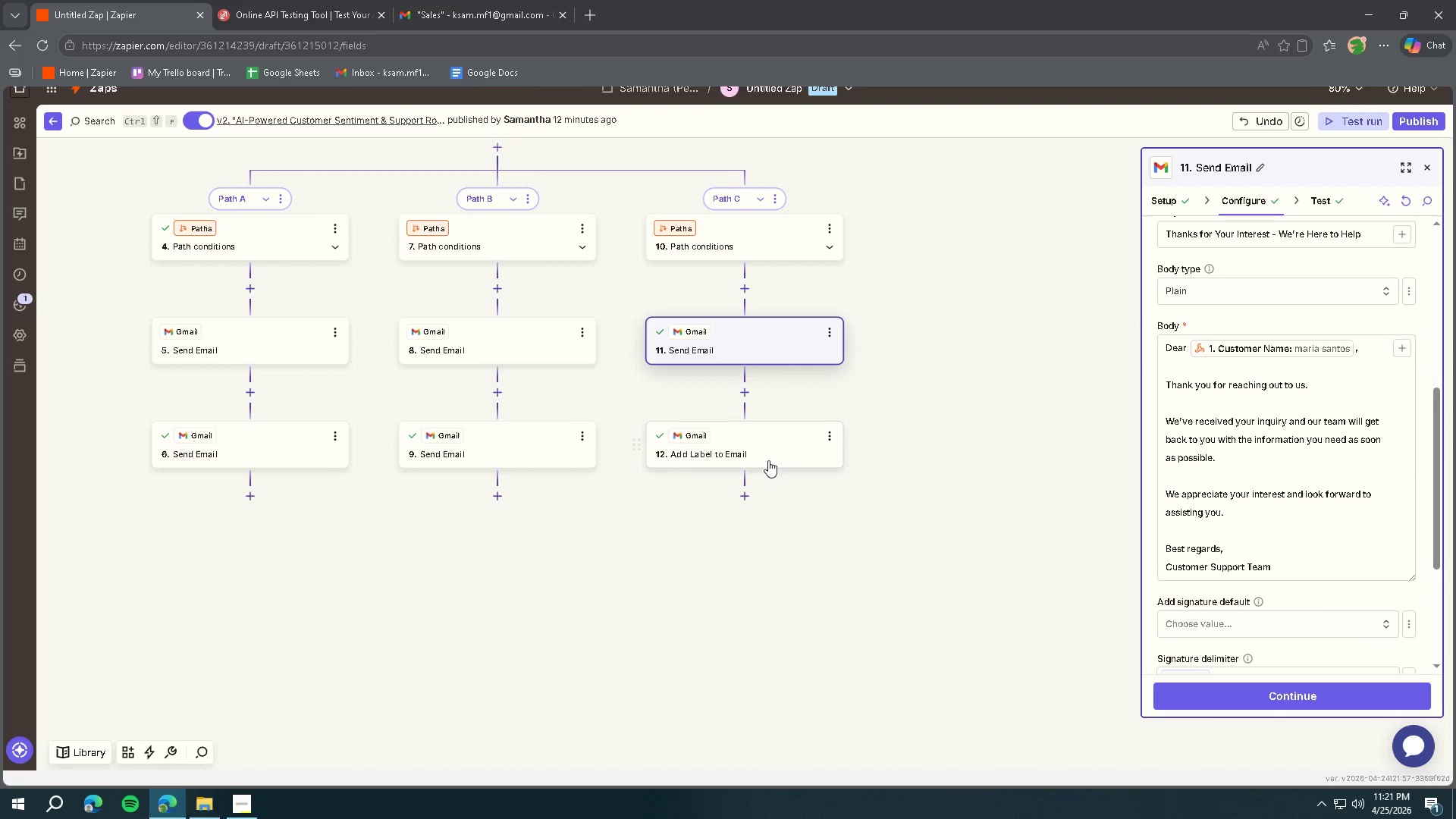 
left_click([748, 446])
 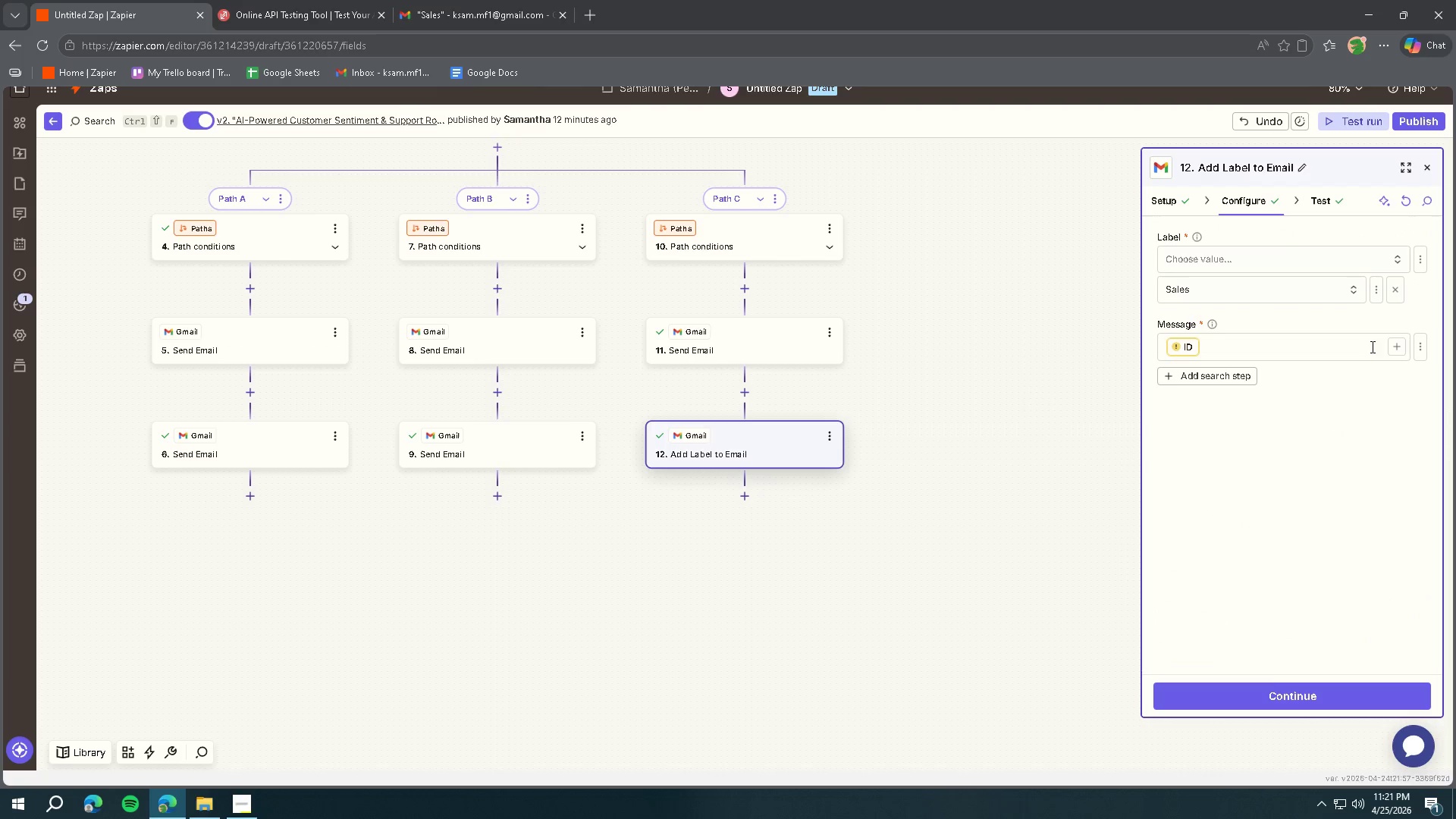 
left_click([1389, 347])
 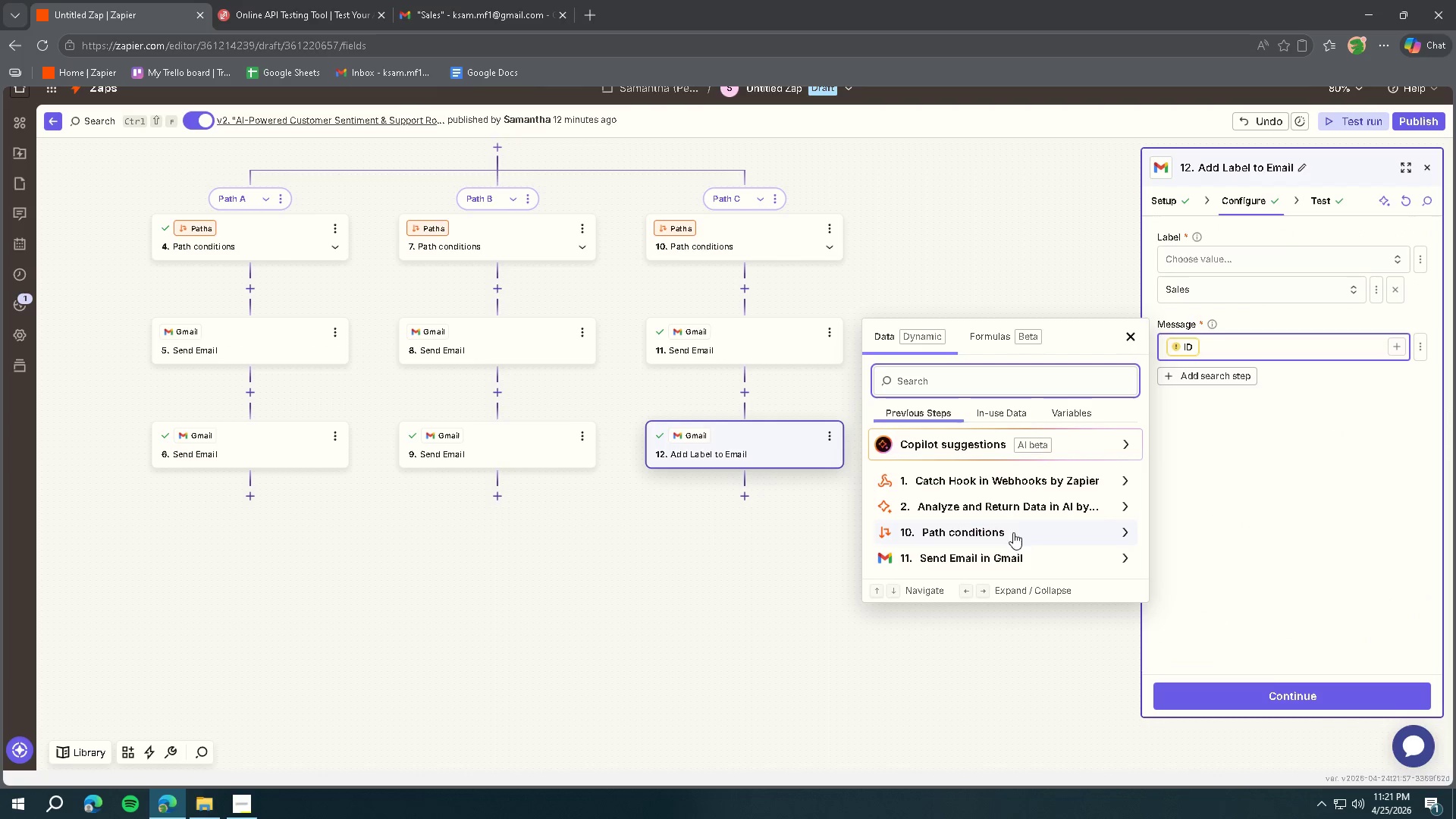 
left_click([992, 557])
 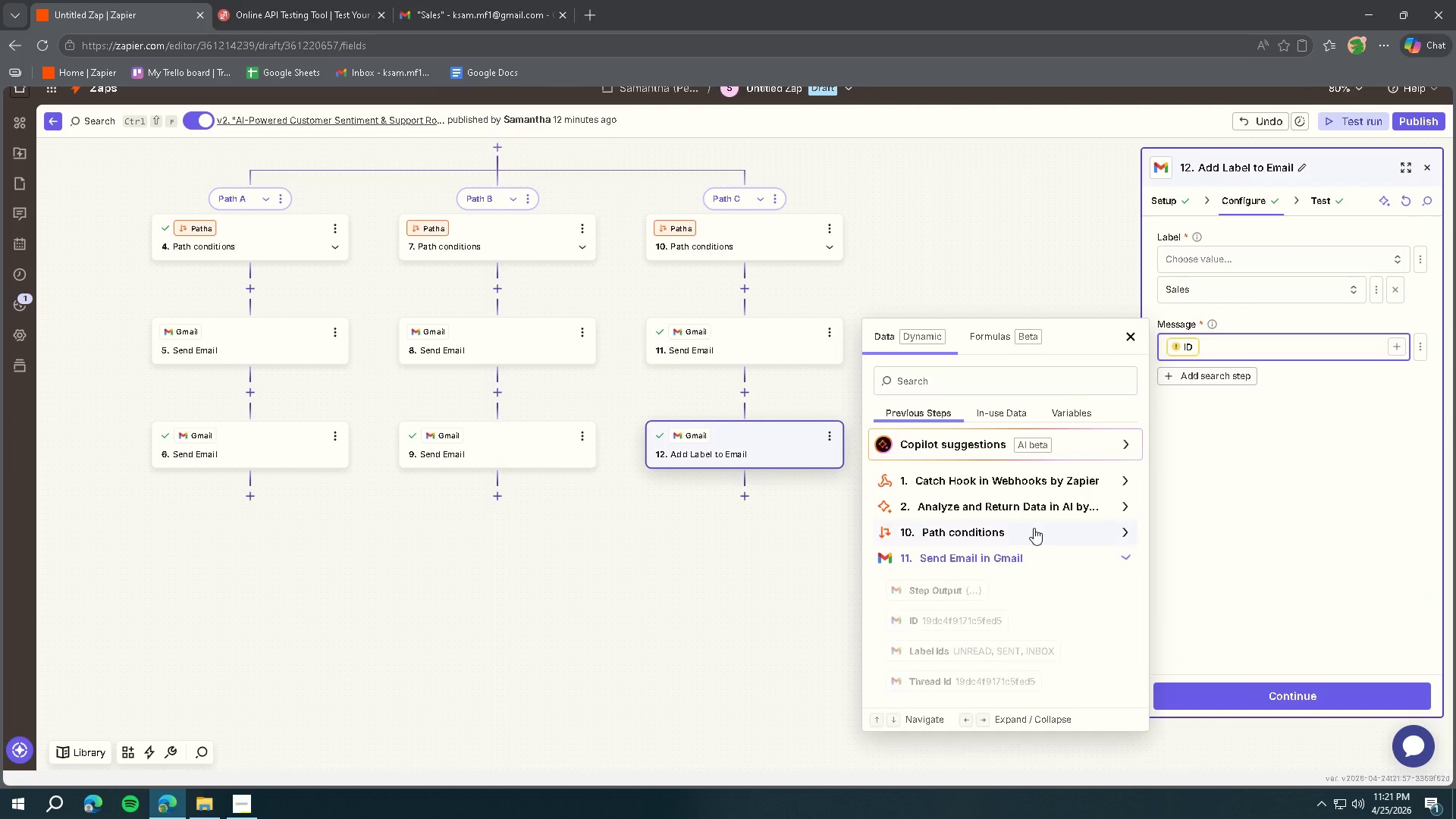 
scroll: coordinate [1037, 604], scroll_direction: down, amount: 5.0
 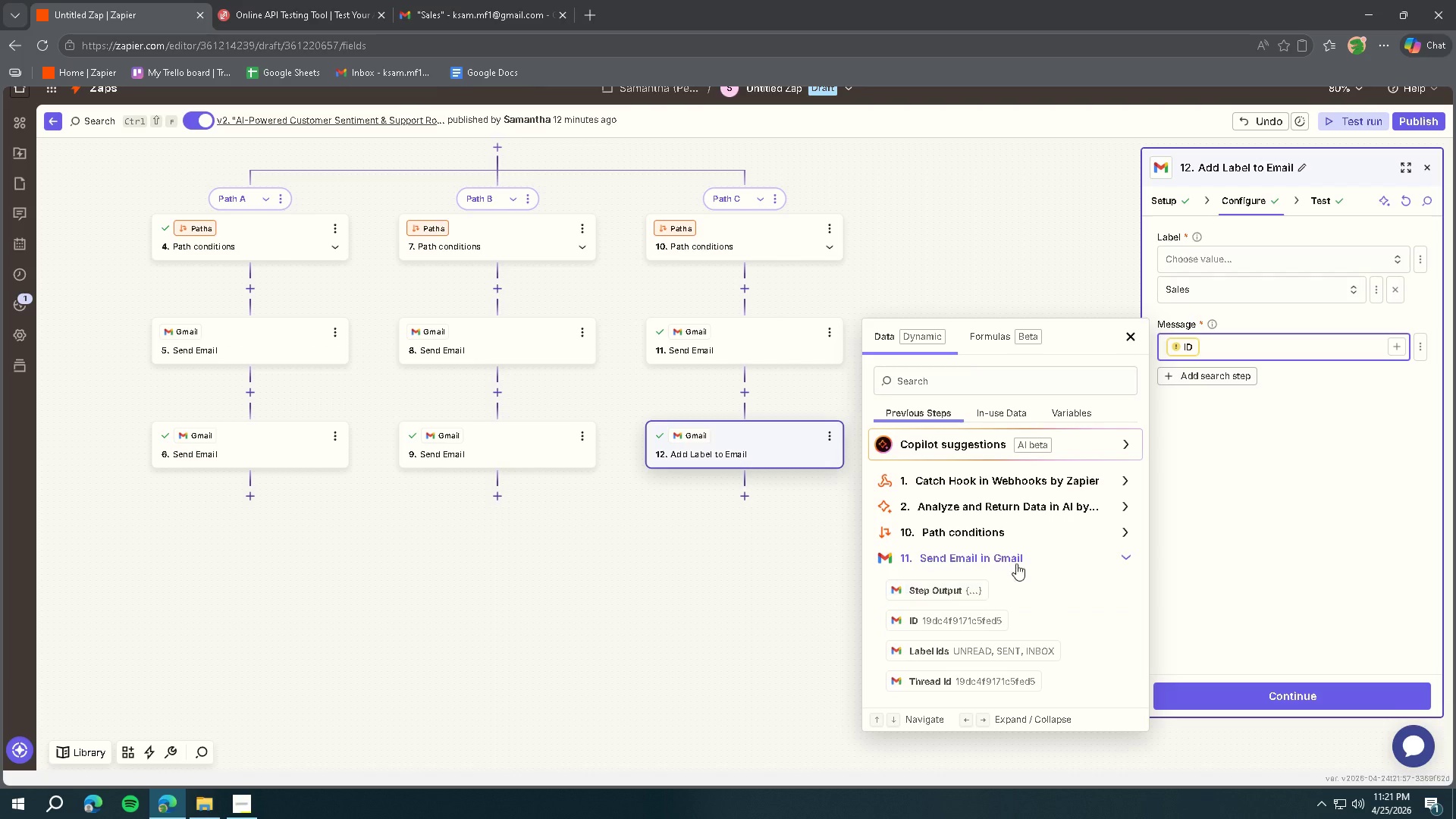 
left_click([1013, 521])
 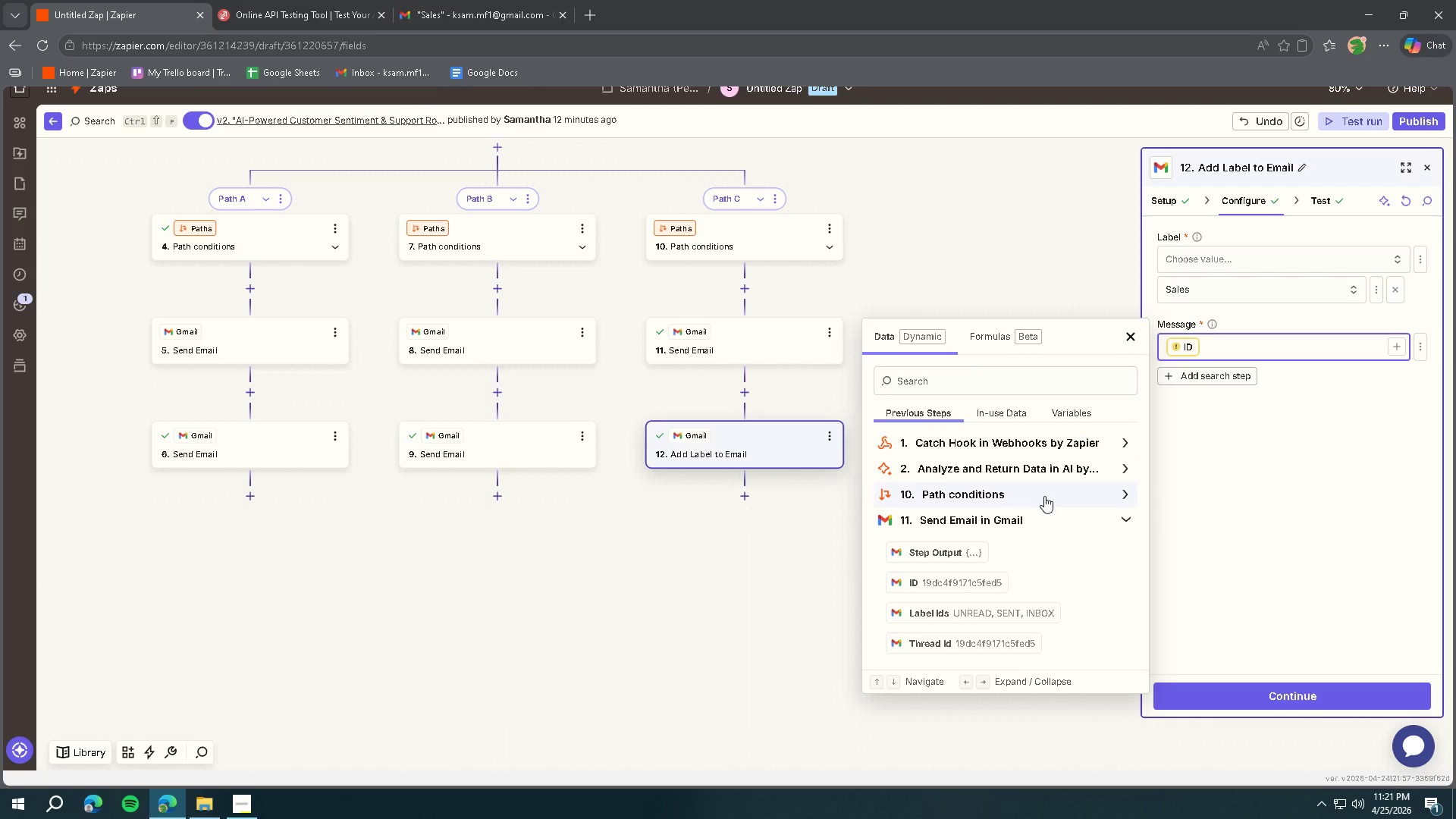 
left_click([1044, 496])
 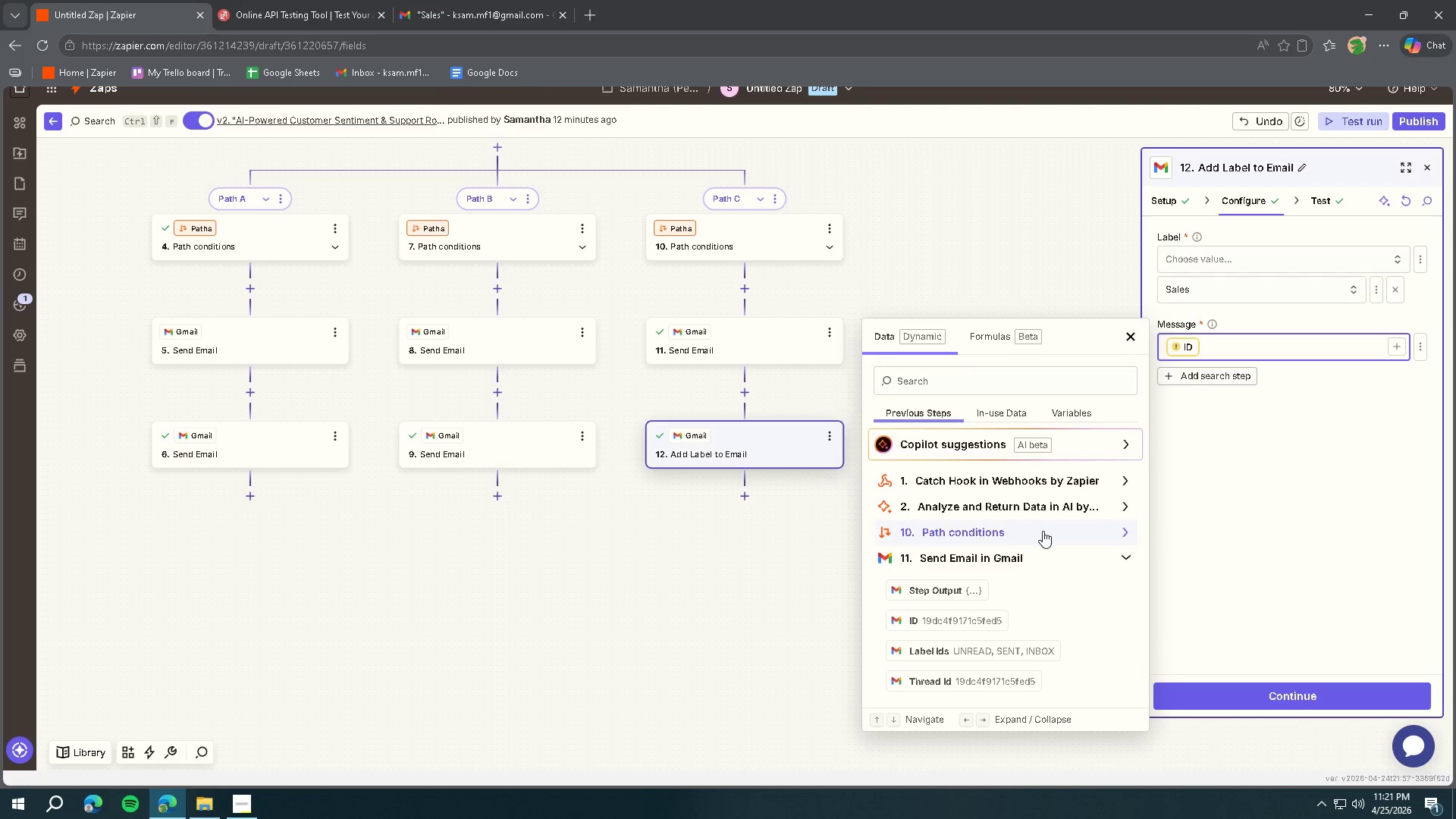 
left_click([1043, 531])
 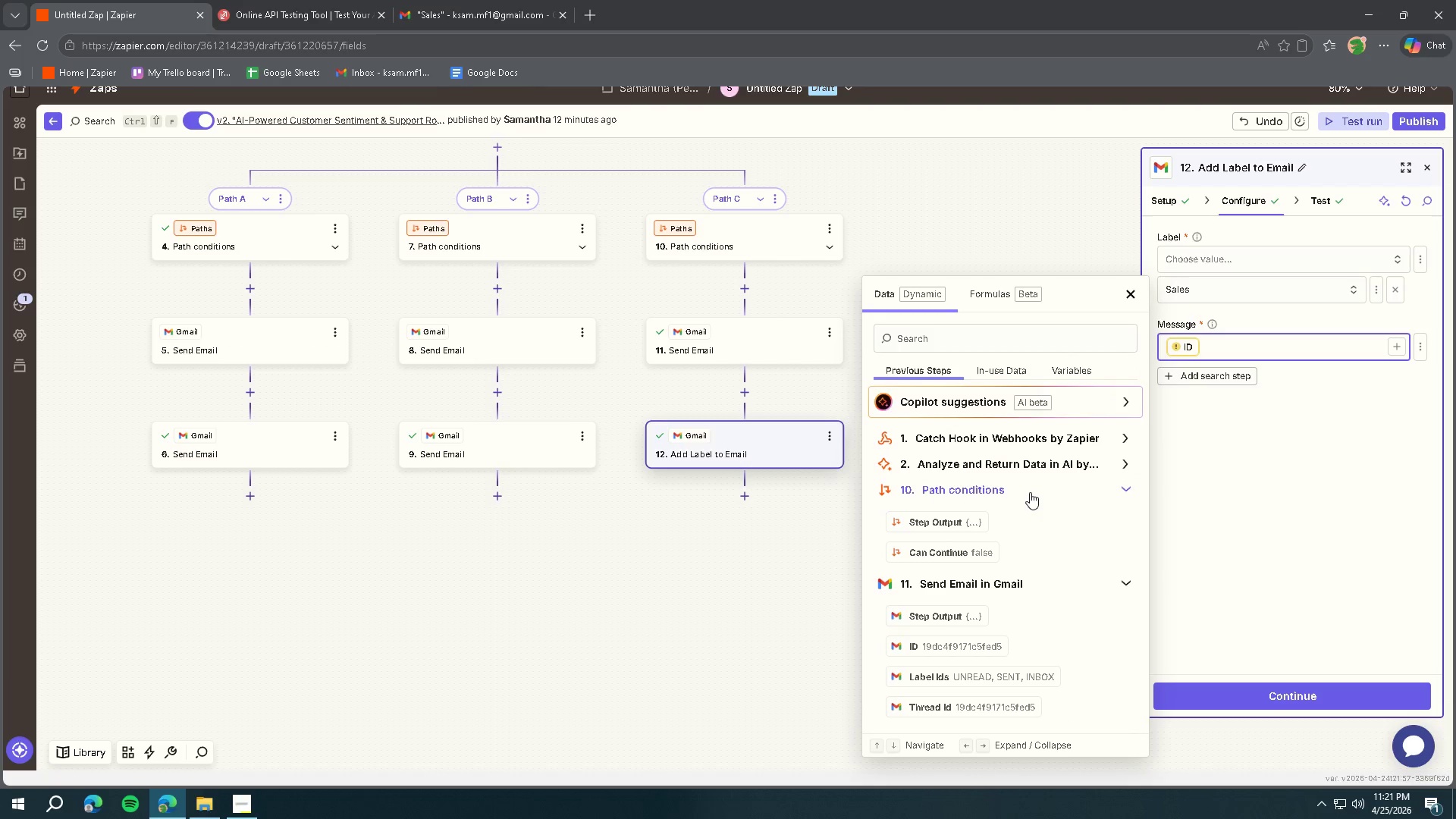 
left_click([1030, 485])
 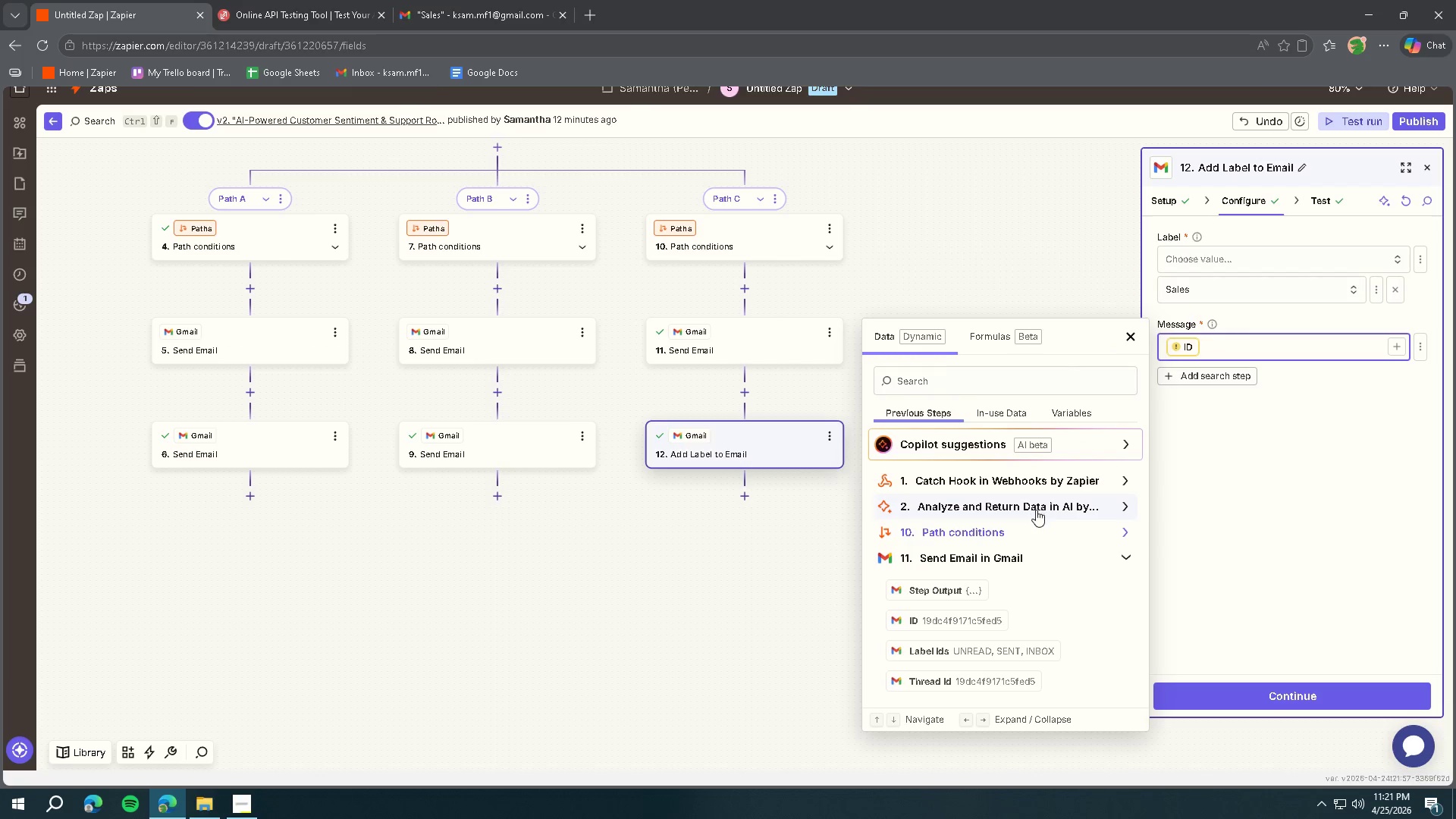 
left_click([1036, 510])
 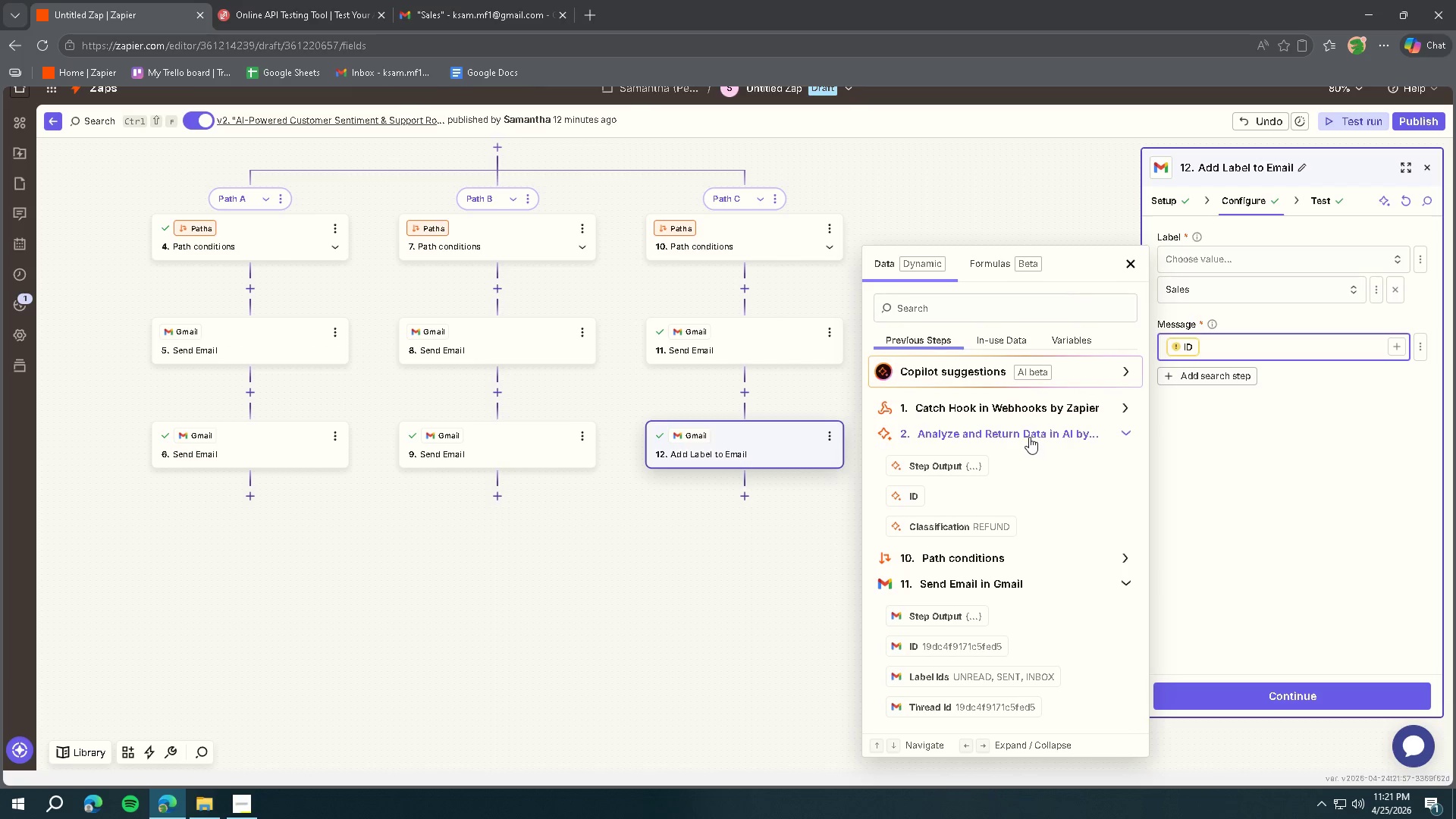 
left_click([1028, 434])
 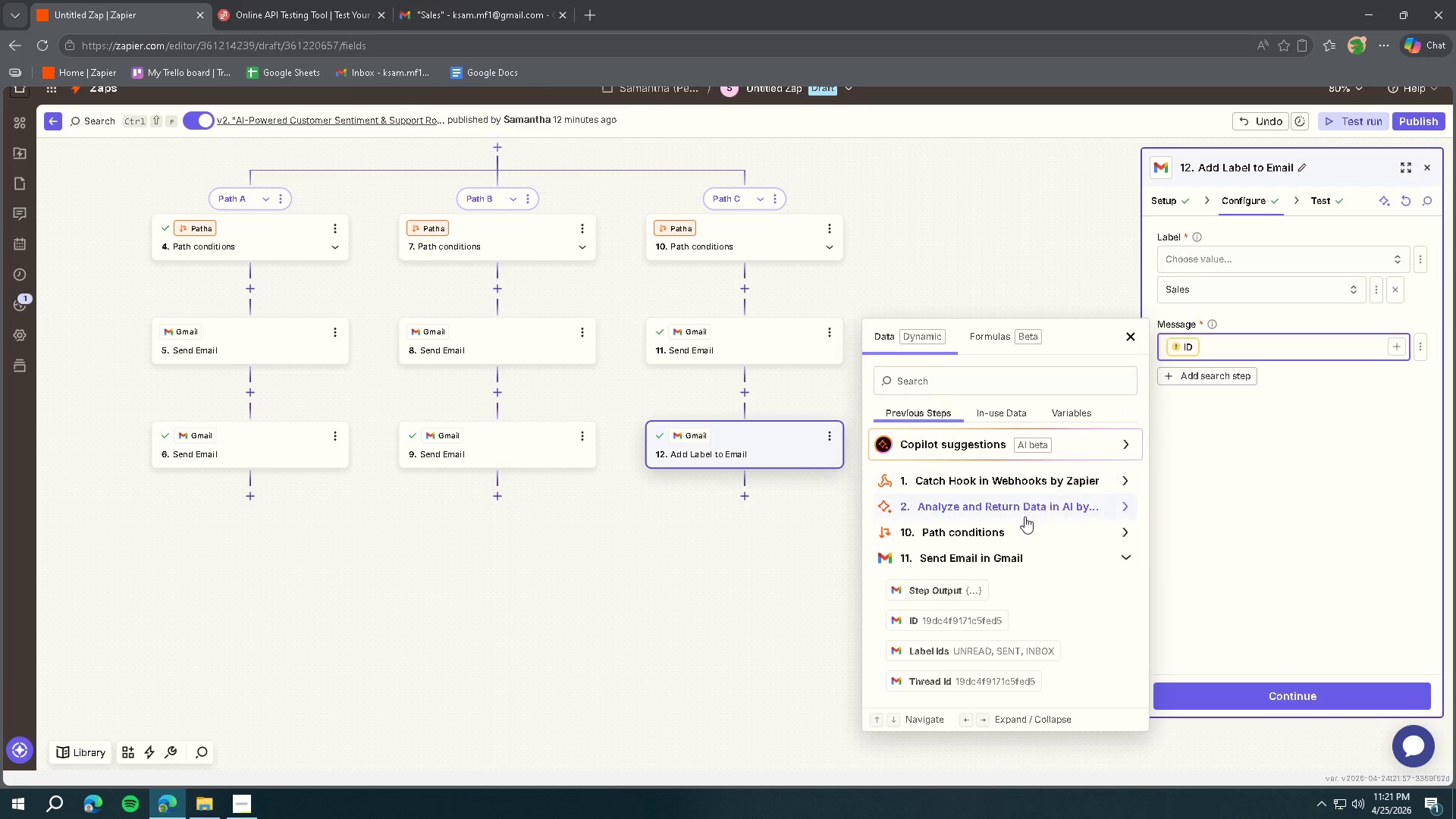 
scroll: coordinate [1025, 516], scroll_direction: down, amount: 3.0
 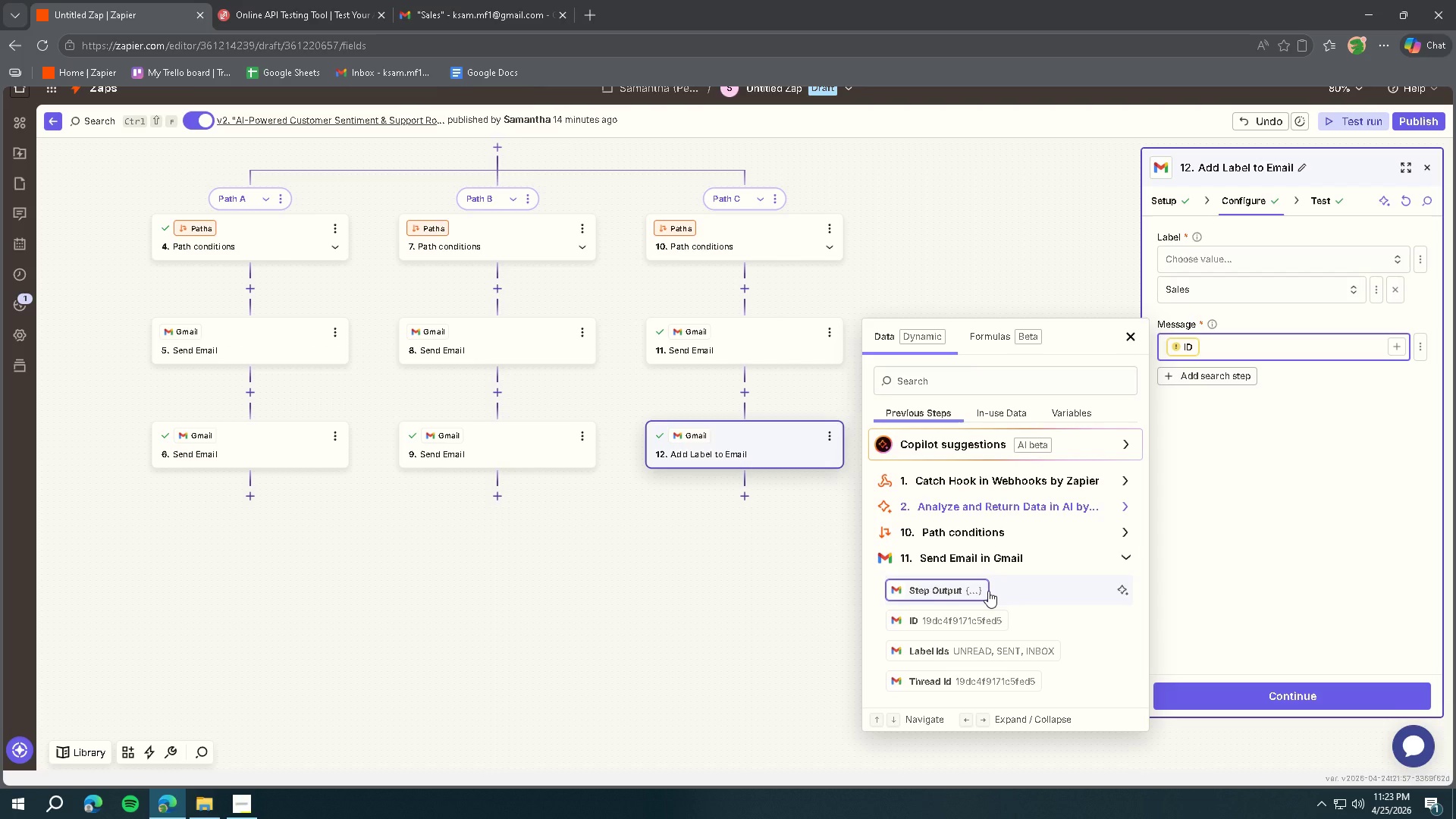 
wait(99.84)
 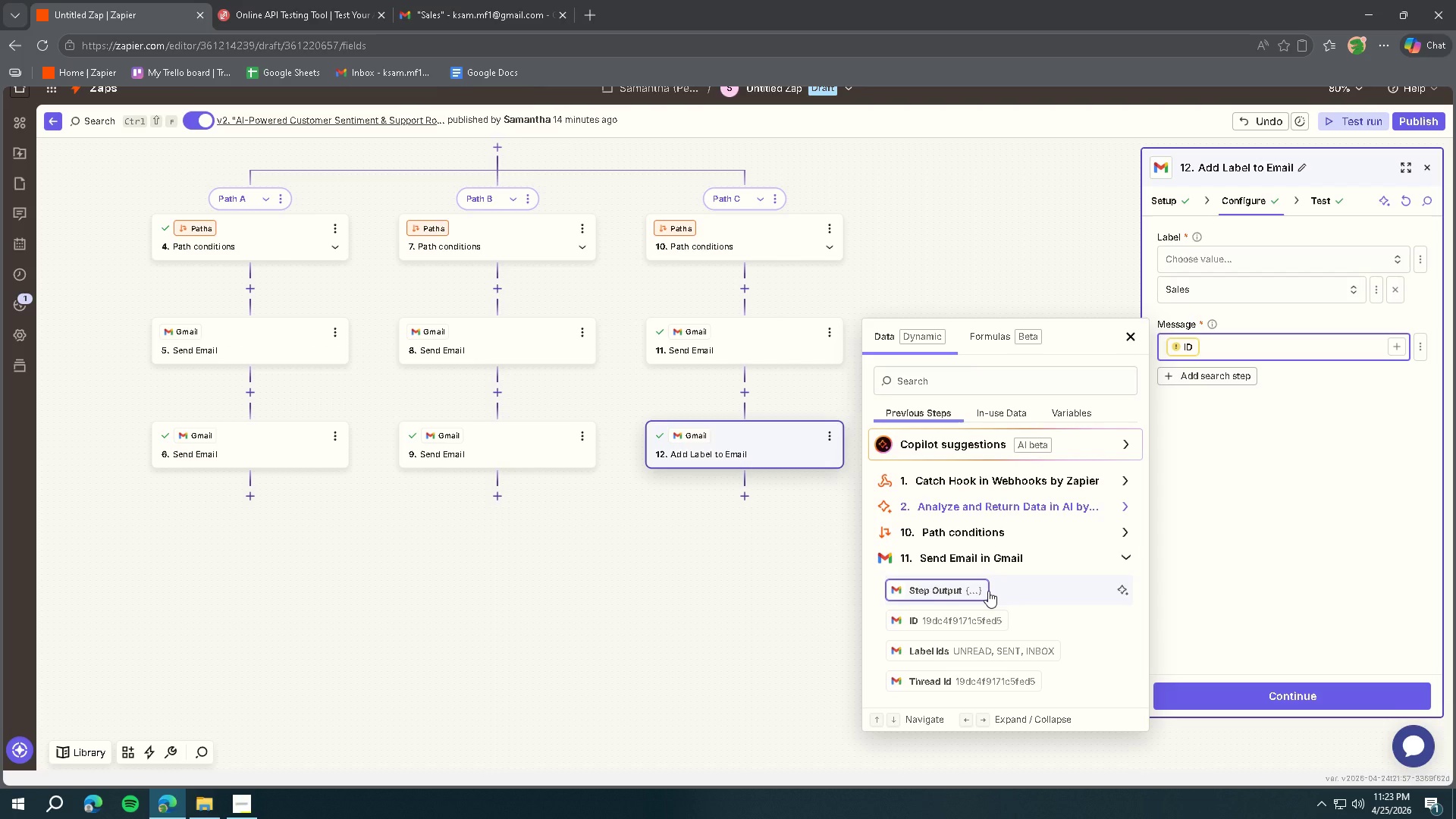 
left_click([1255, 281])
 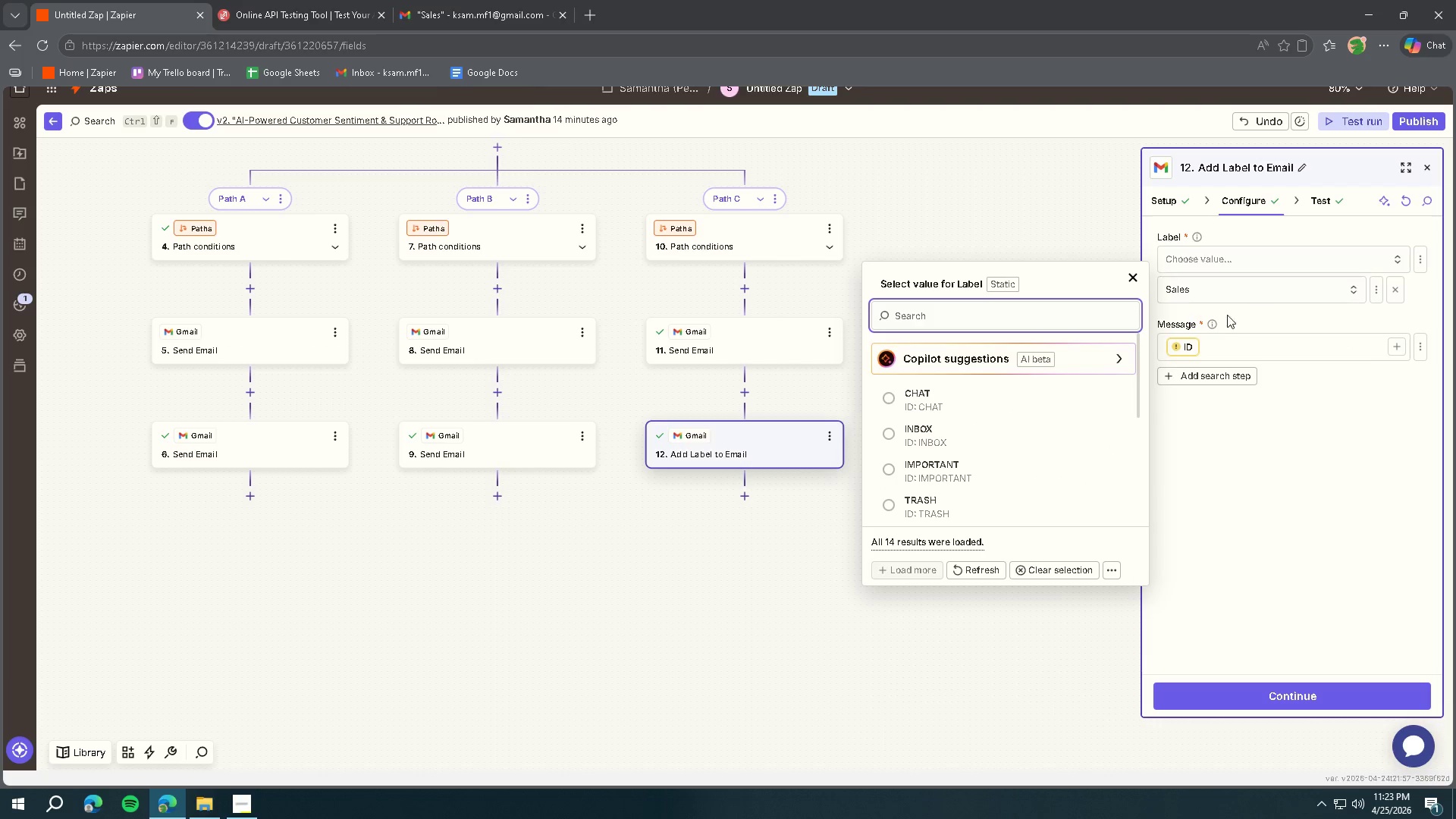 
scroll: coordinate [1081, 434], scroll_direction: down, amount: 1.0
 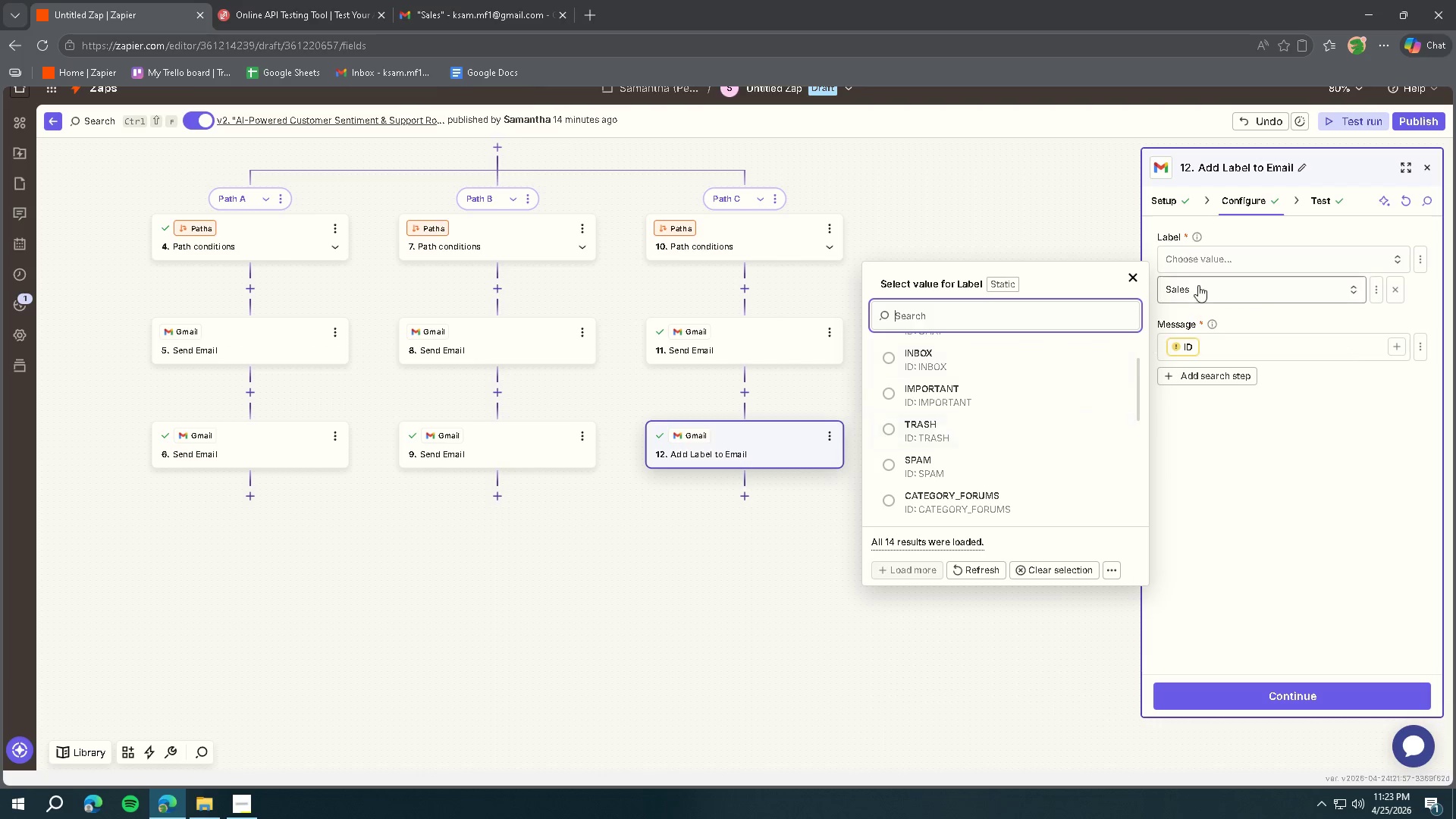 
left_click([1228, 256])
 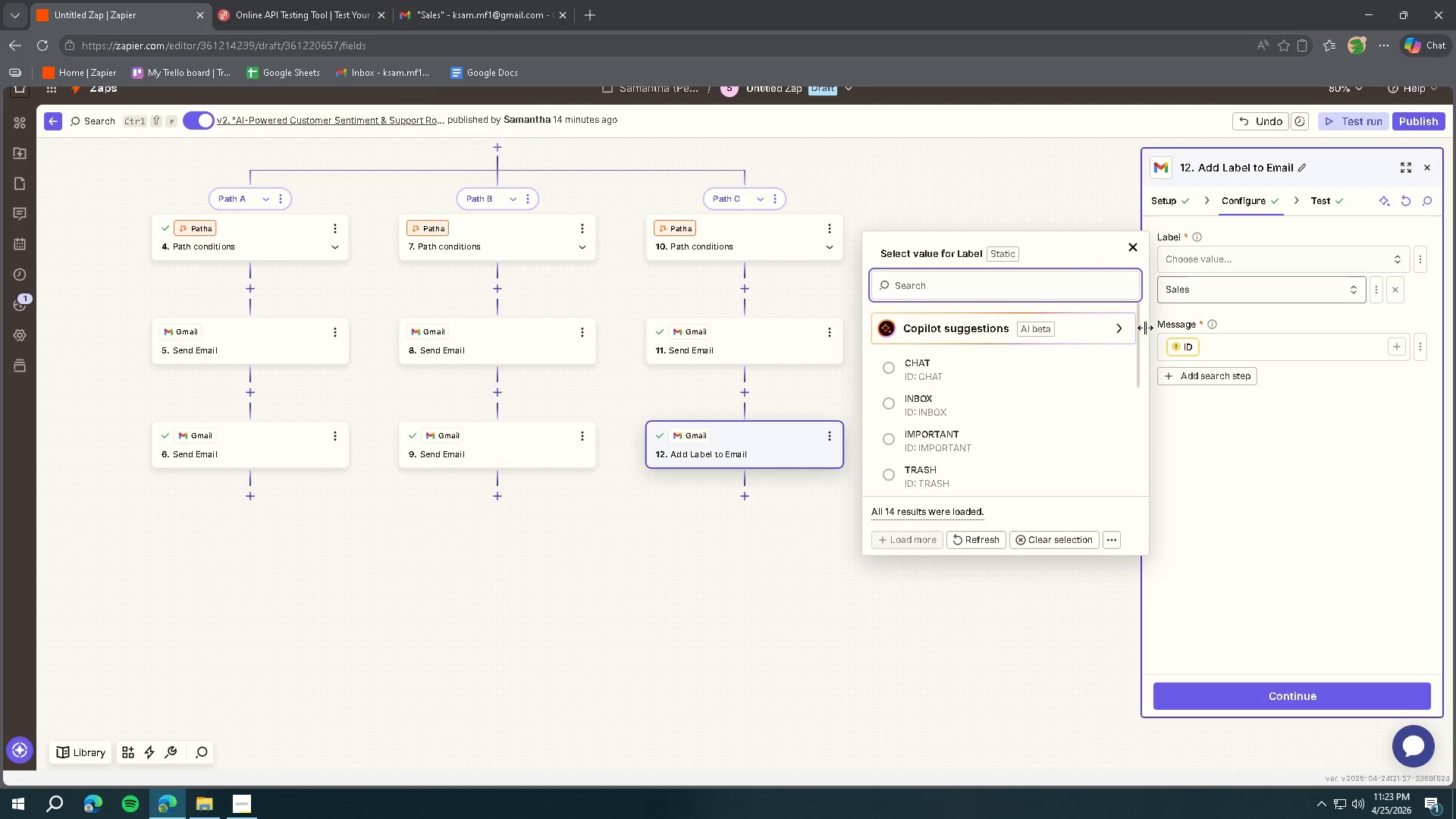 
left_click([964, 473])
 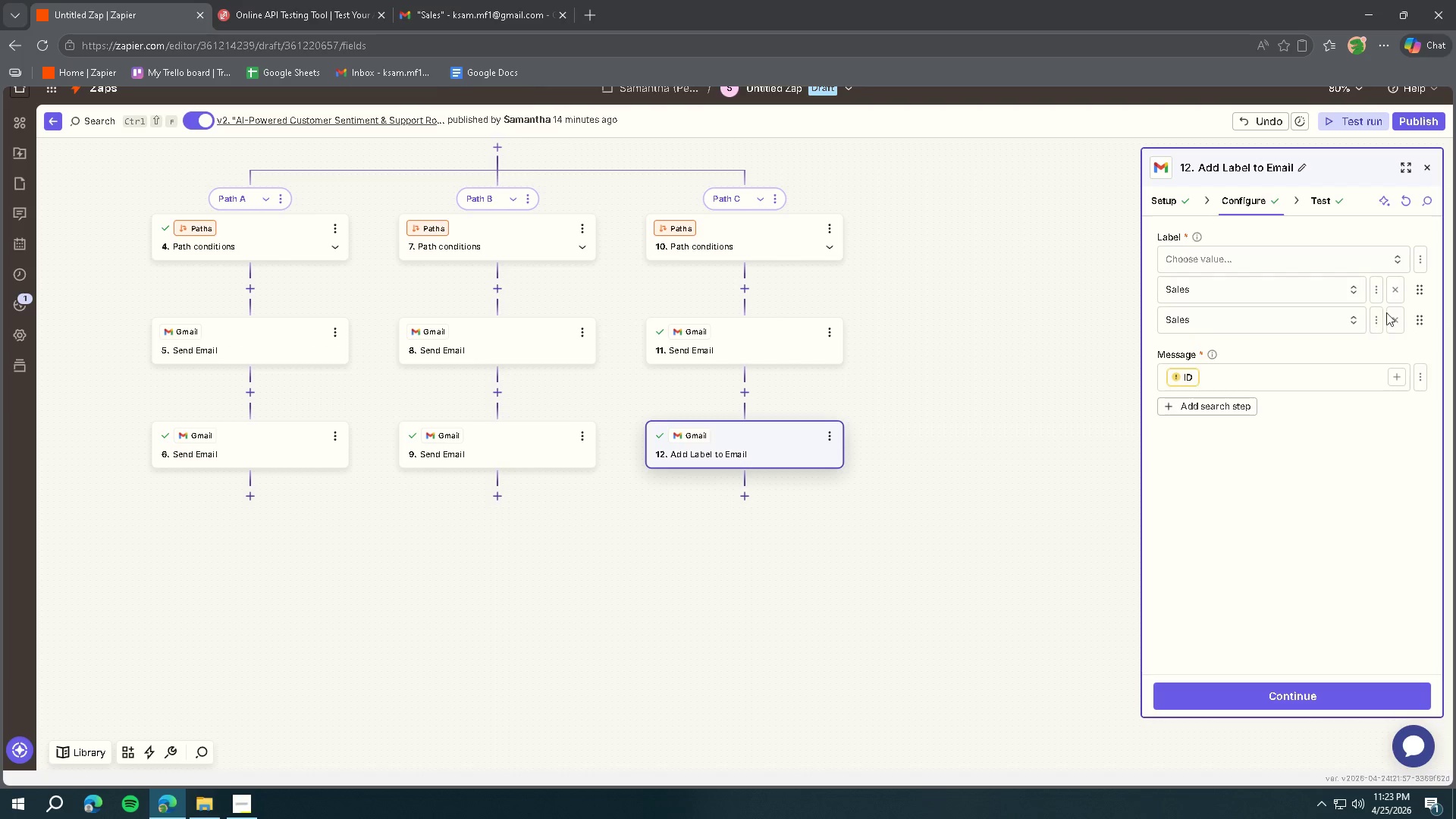 
scroll: coordinate [1031, 419], scroll_direction: down, amount: 13.0
 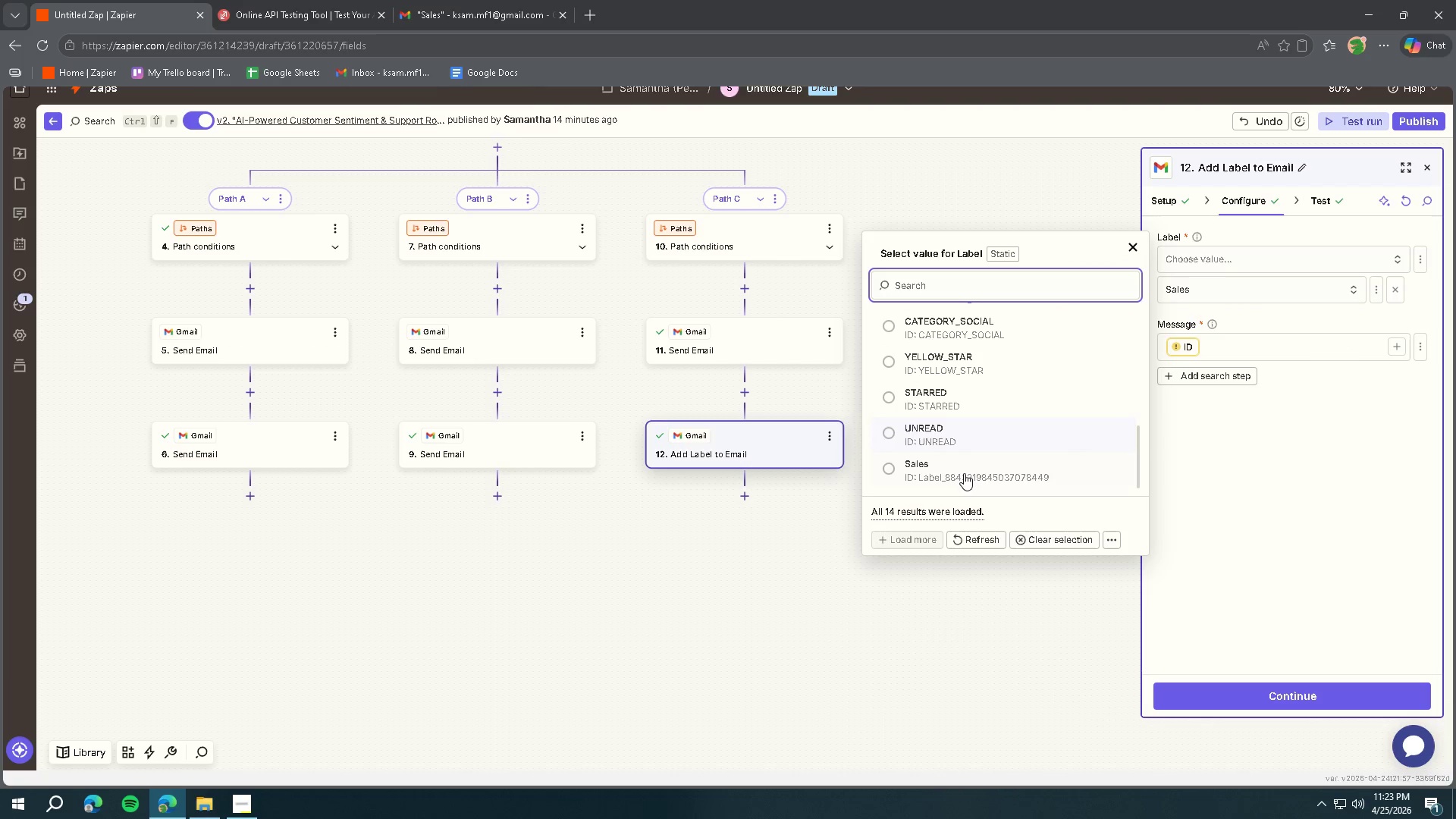 
double_click([1397, 292])
 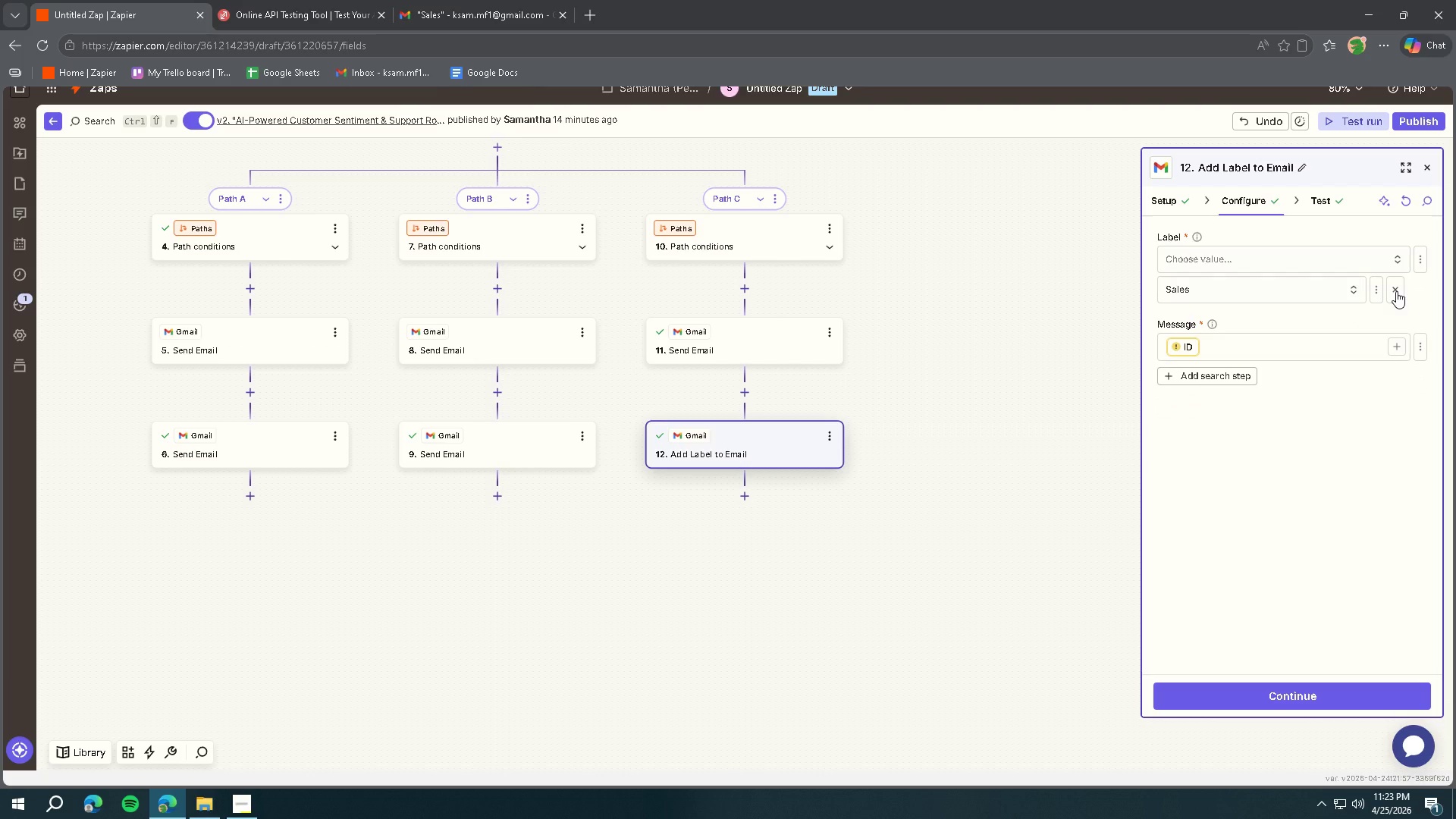 
left_click([1396, 291])
 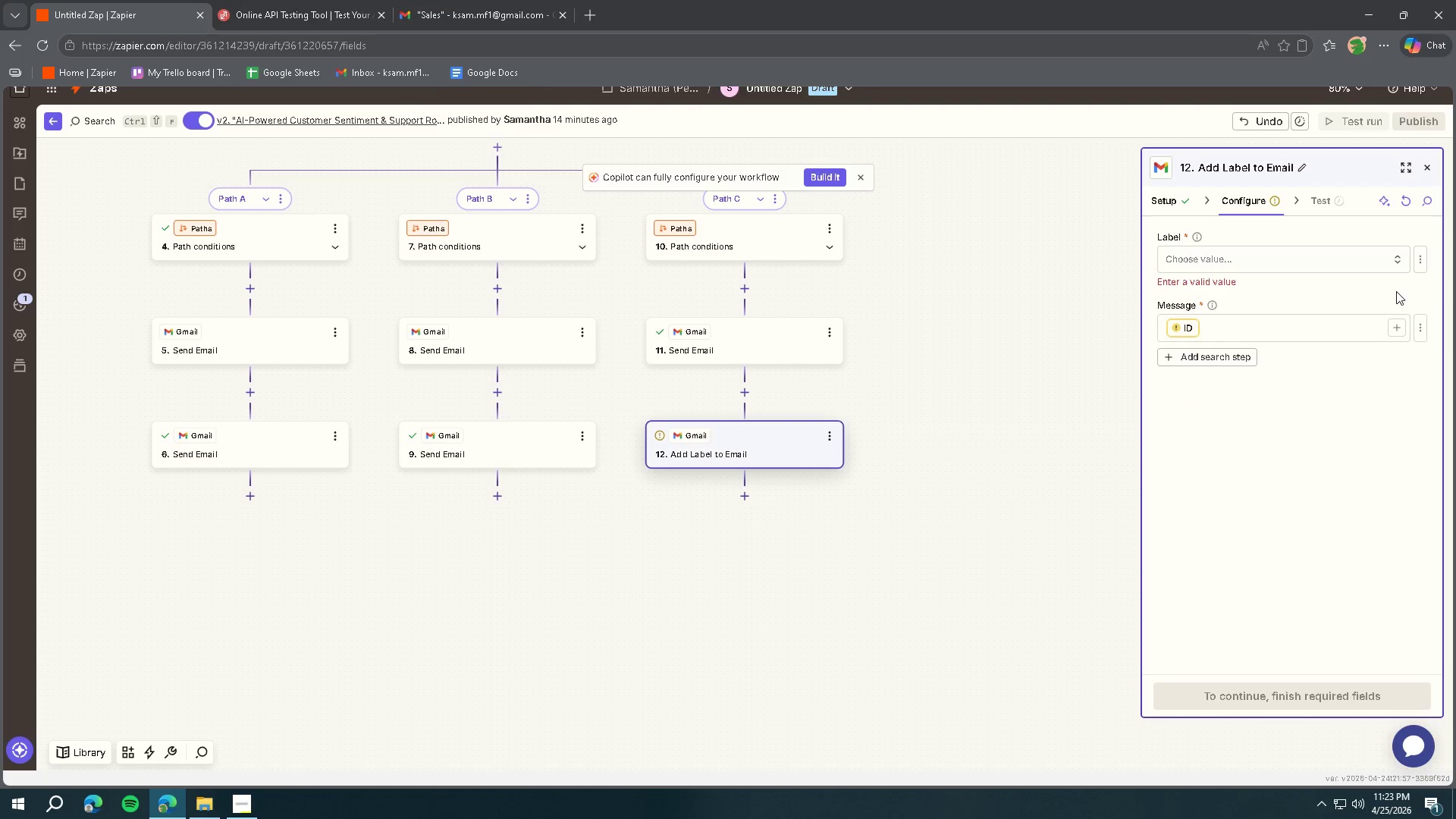 
left_click([1335, 254])
 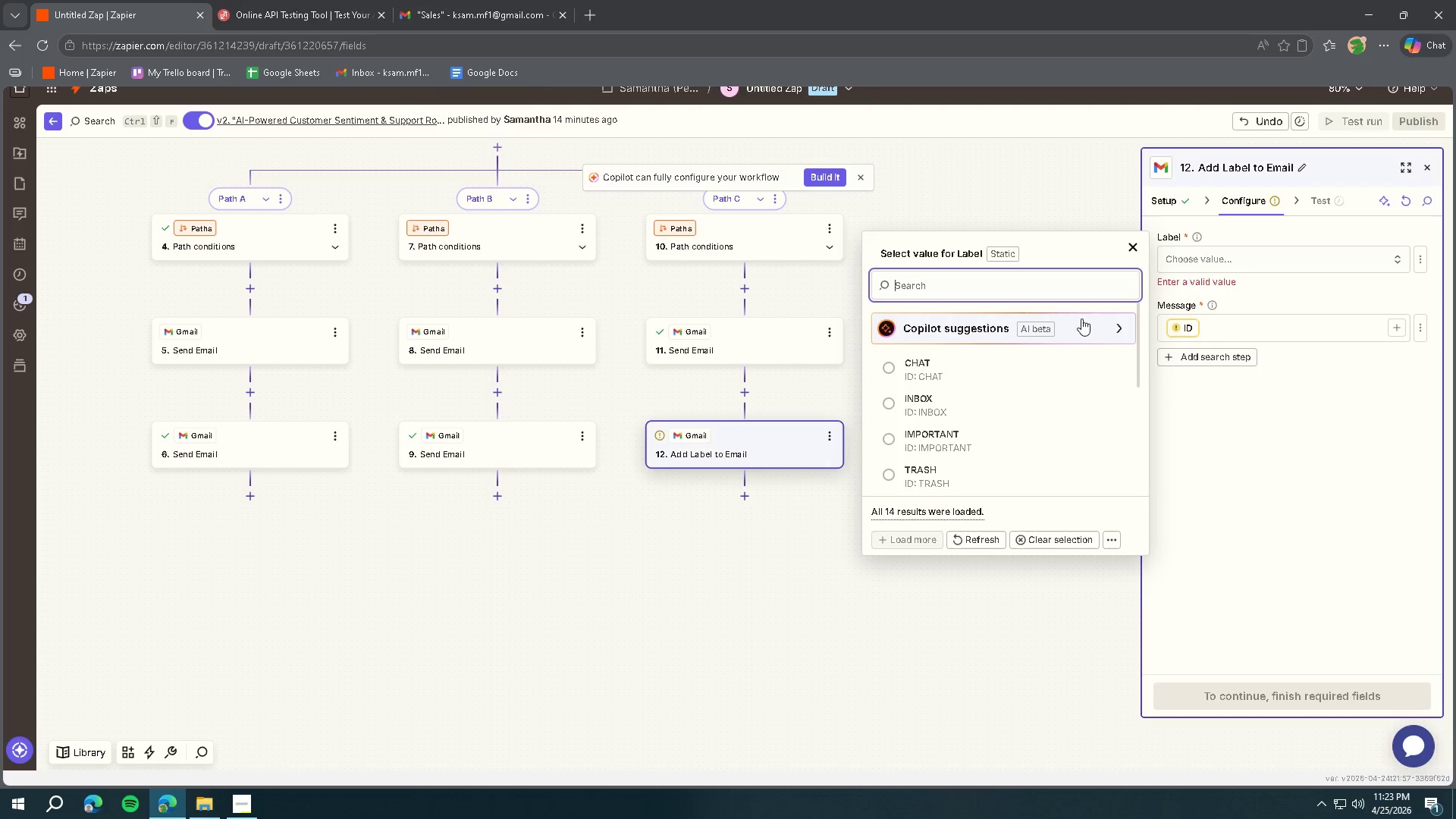 
left_click([962, 467])
 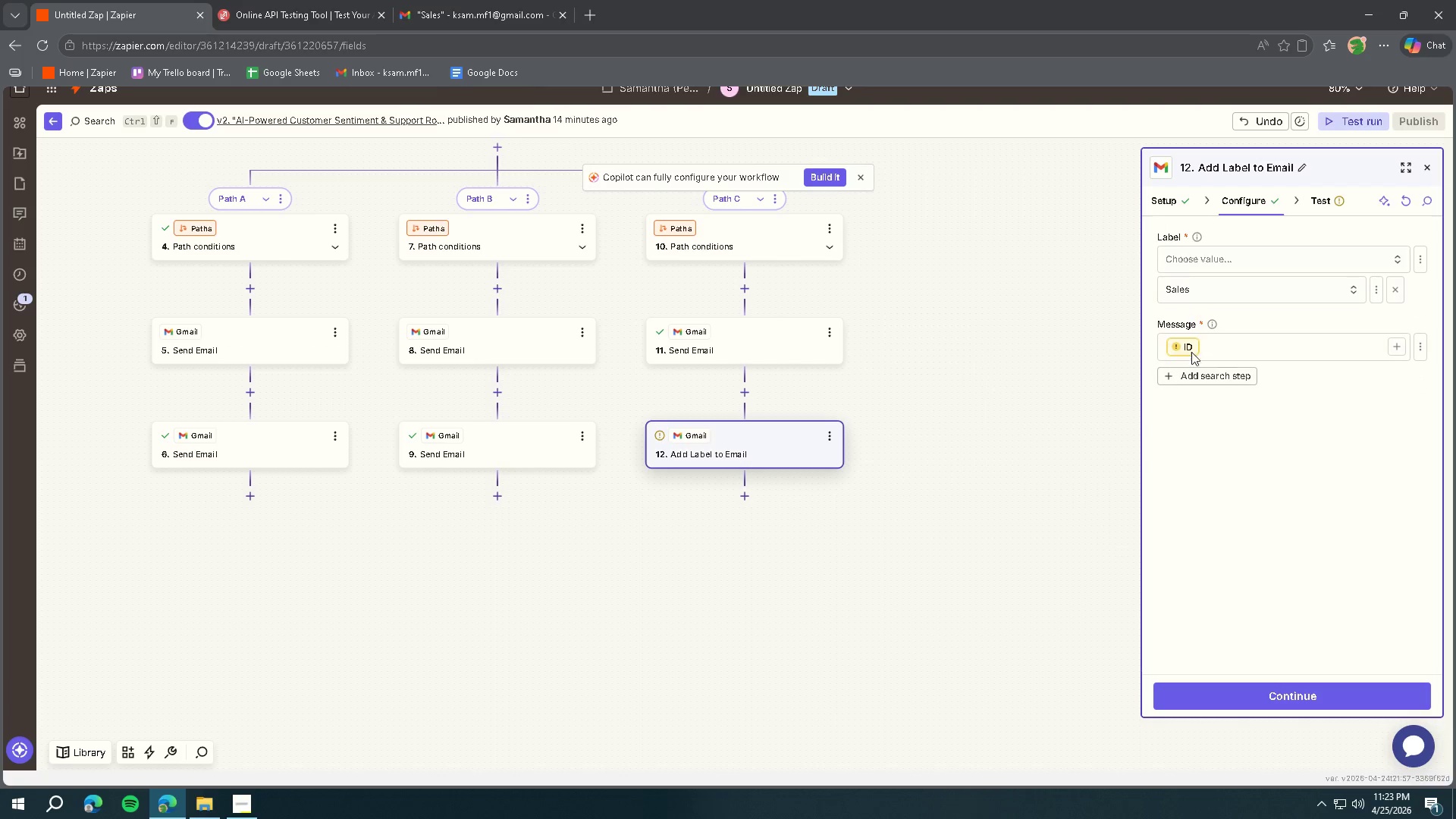 
scroll: coordinate [962, 465], scroll_direction: down, amount: 14.0
 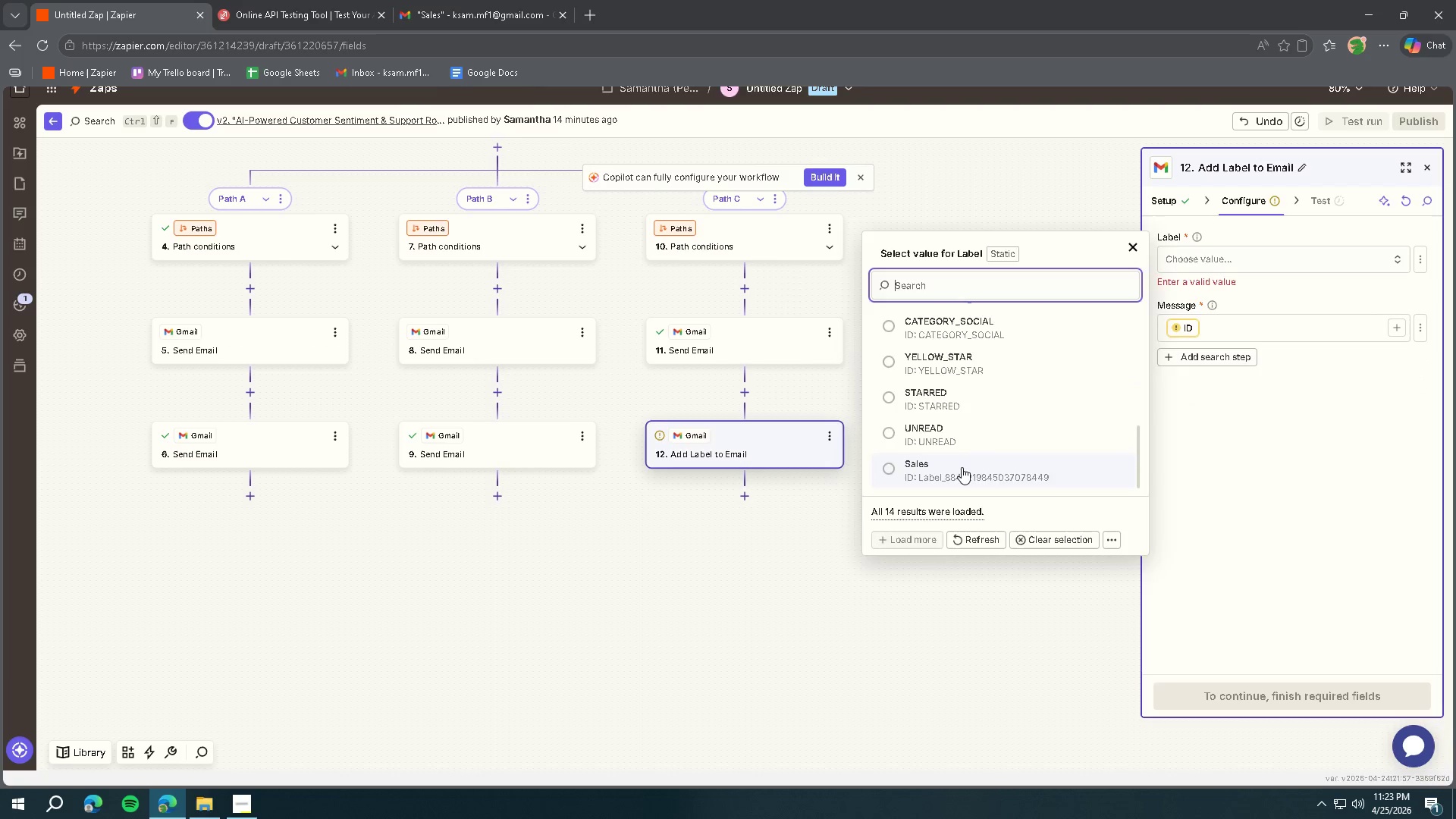 
left_click([1228, 345])
 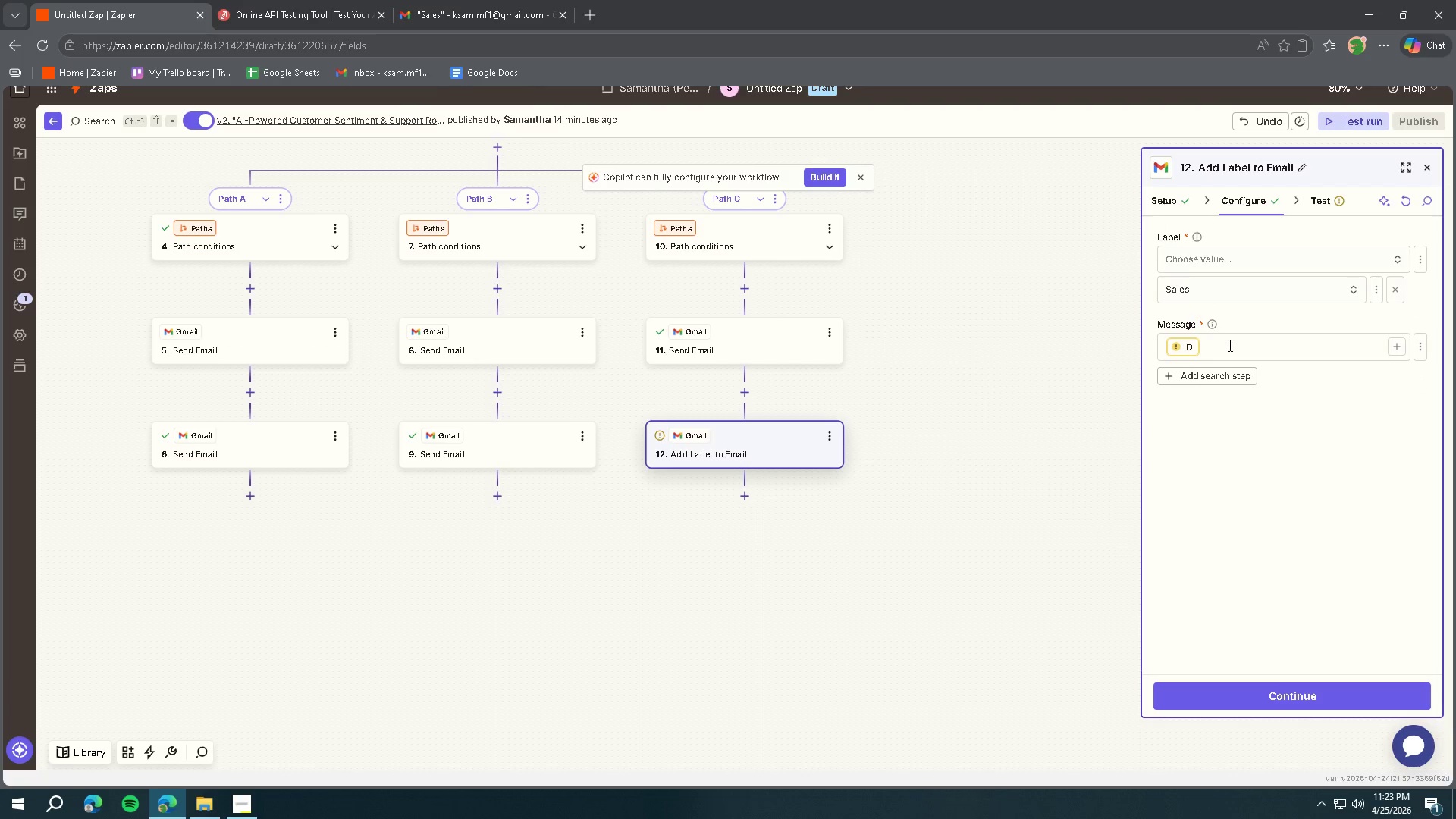 
key(Backspace)
 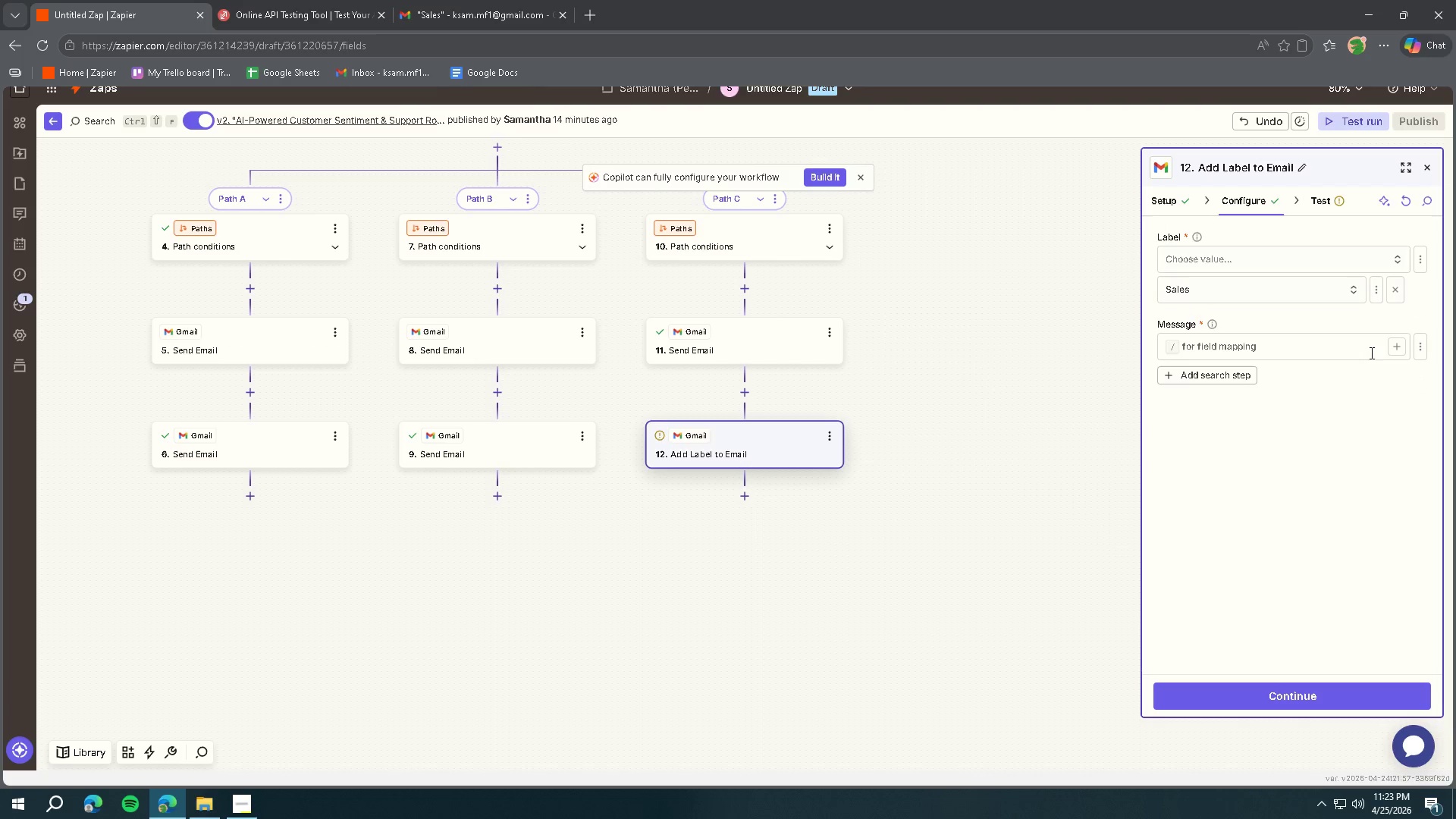 
left_click([1397, 349])
 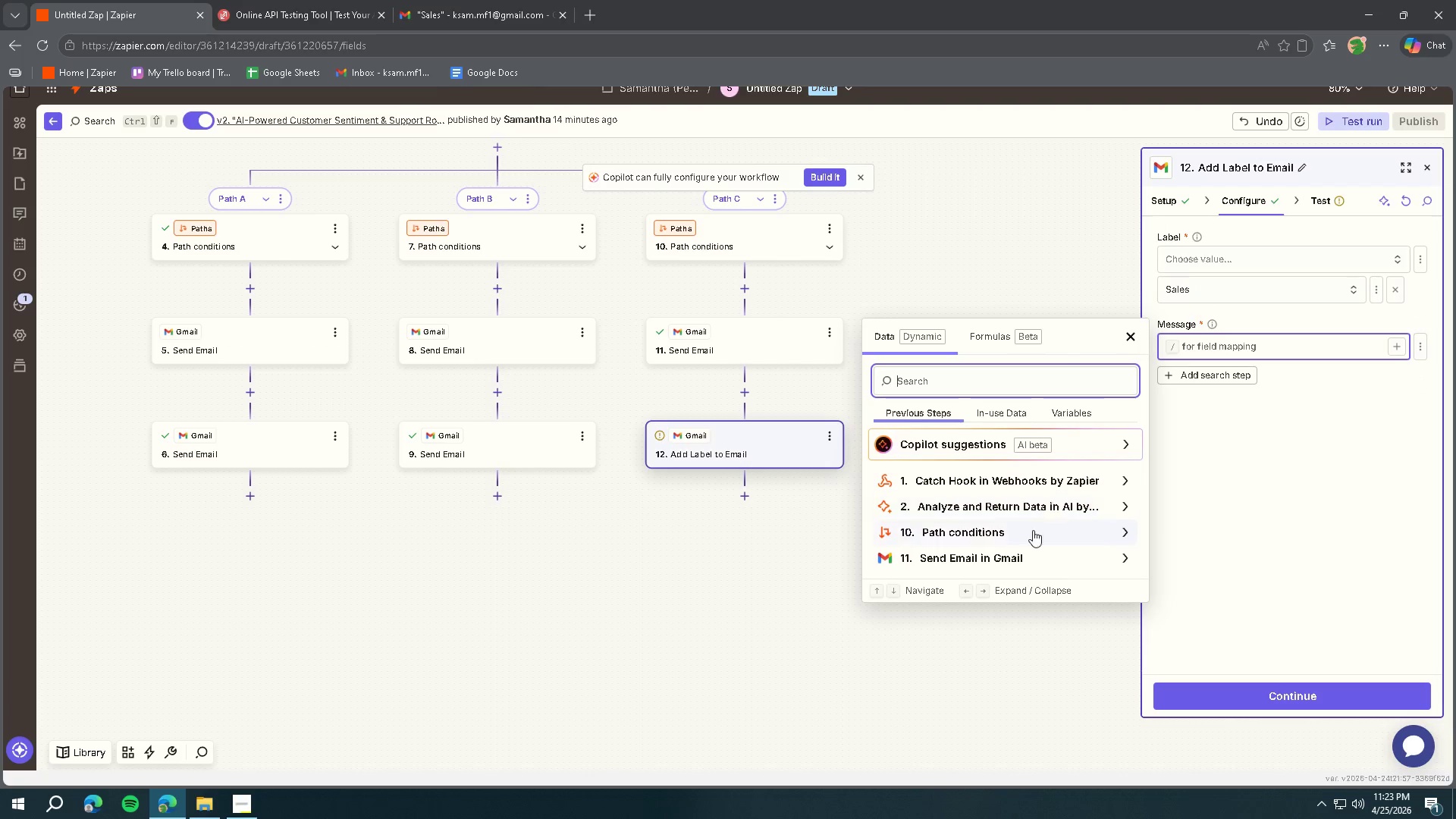 
left_click([1013, 553])
 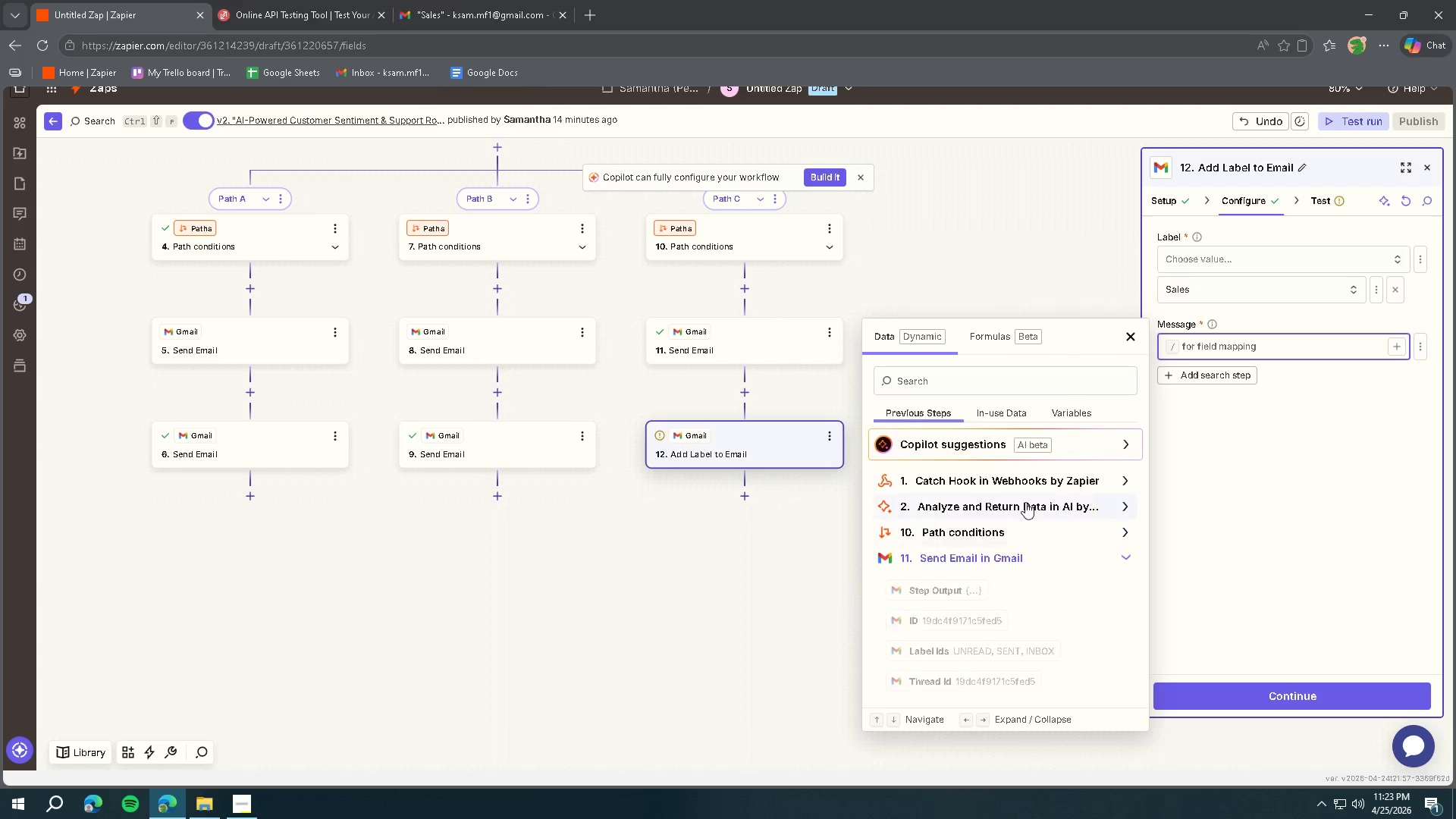 
scroll: coordinate [1027, 505], scroll_direction: down, amount: 2.0
 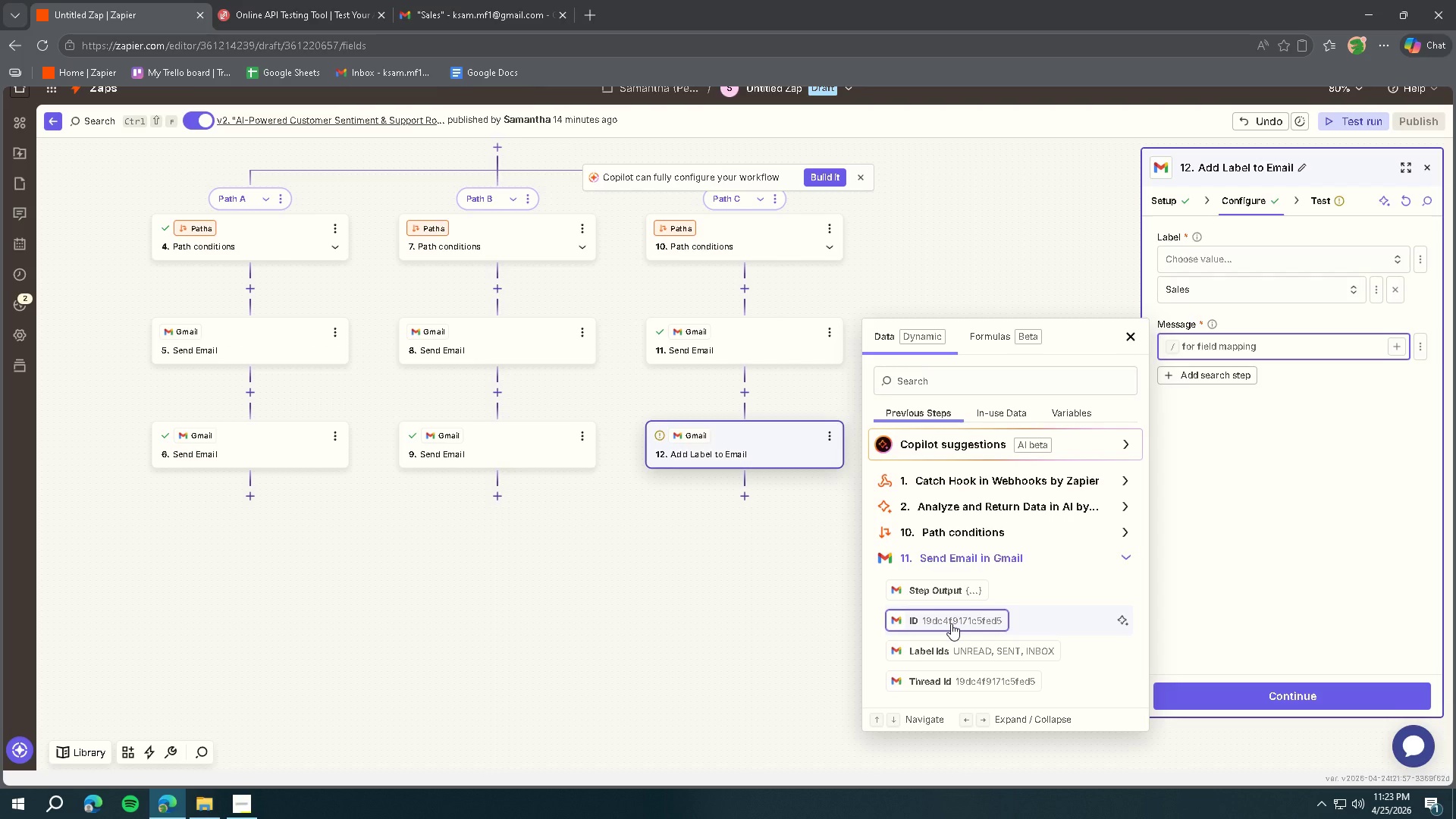 
wait(8.73)
 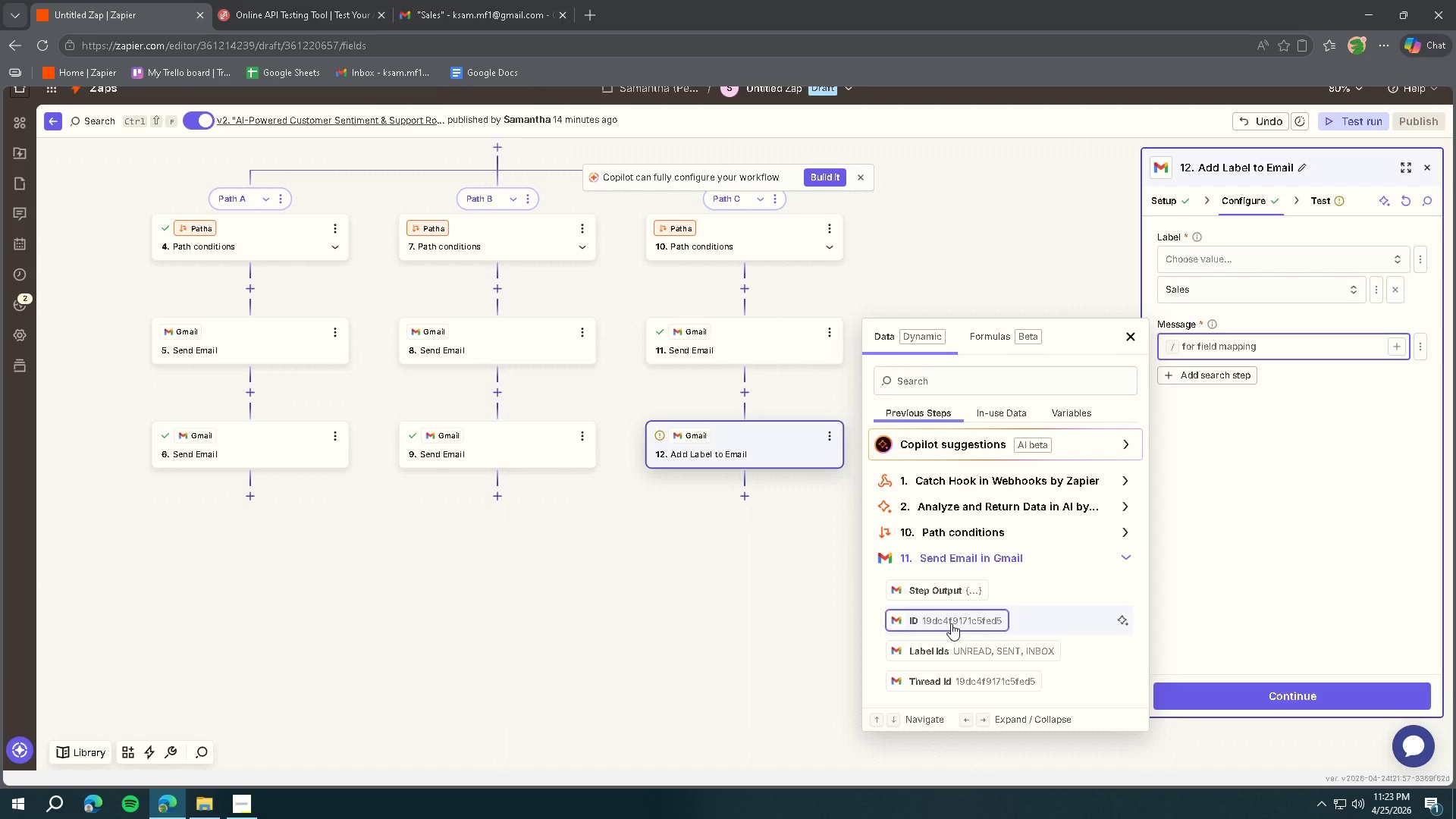 
left_click([940, 625])
 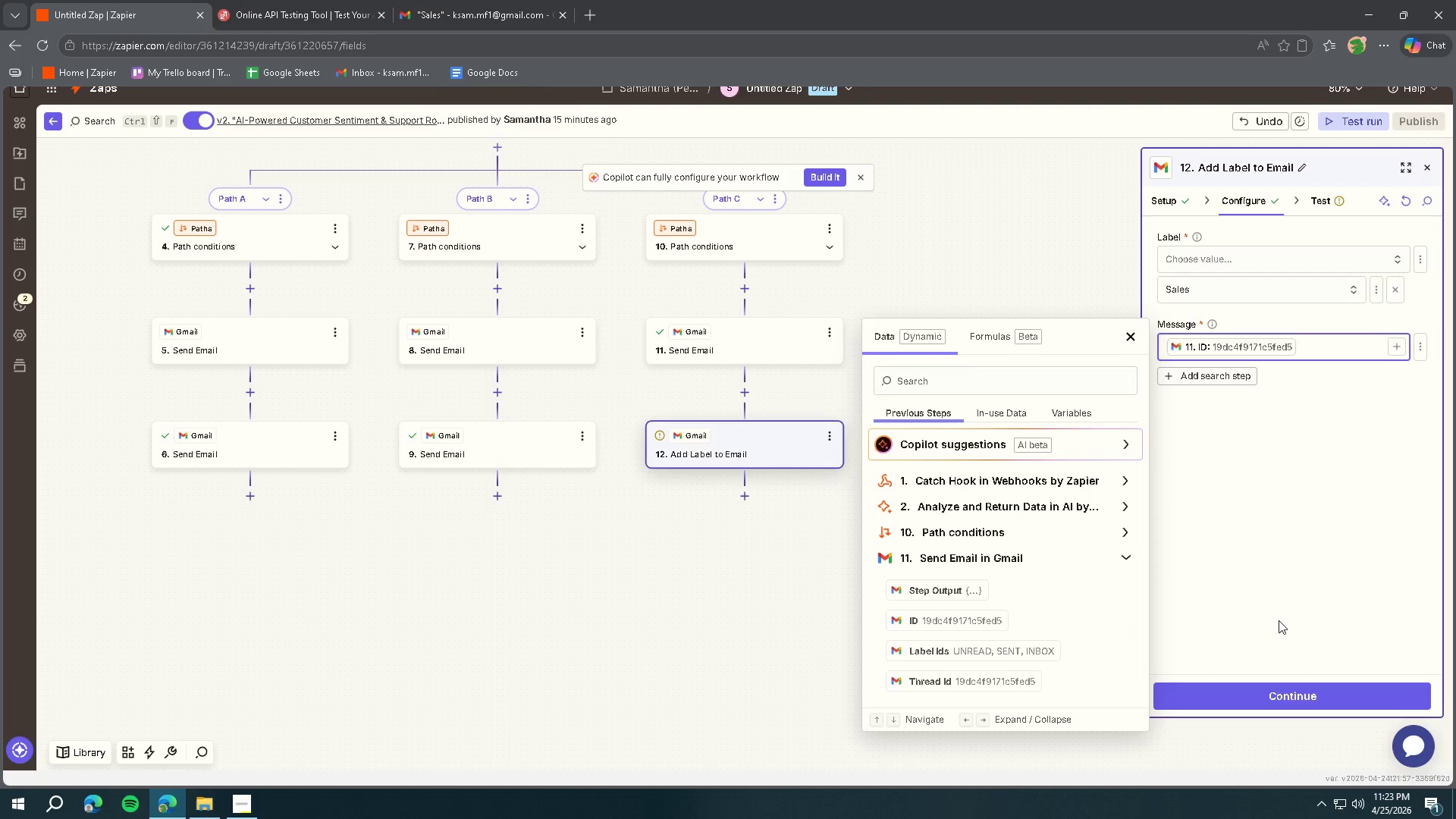 
left_click([1277, 597])
 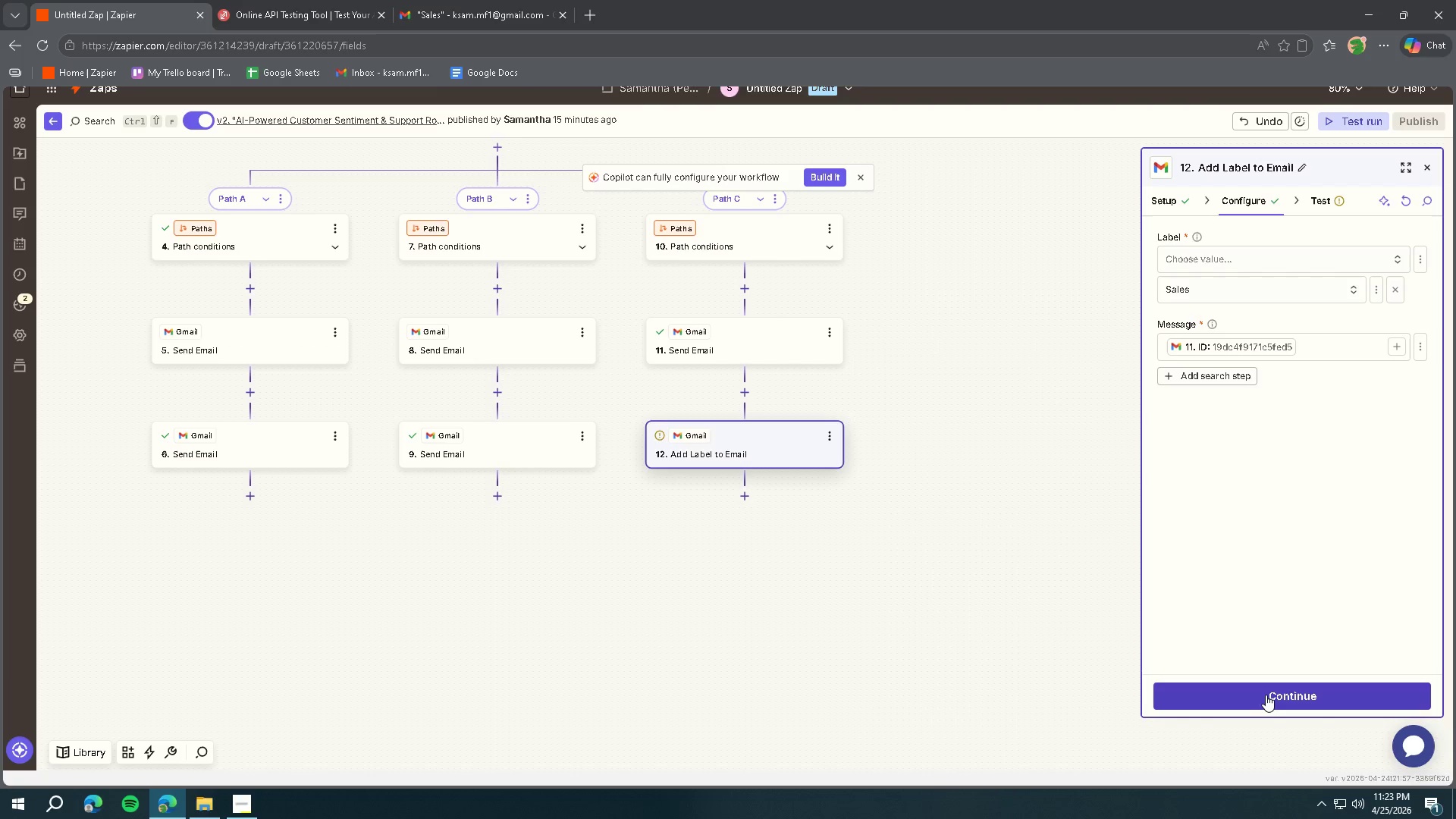 
left_click([1266, 695])
 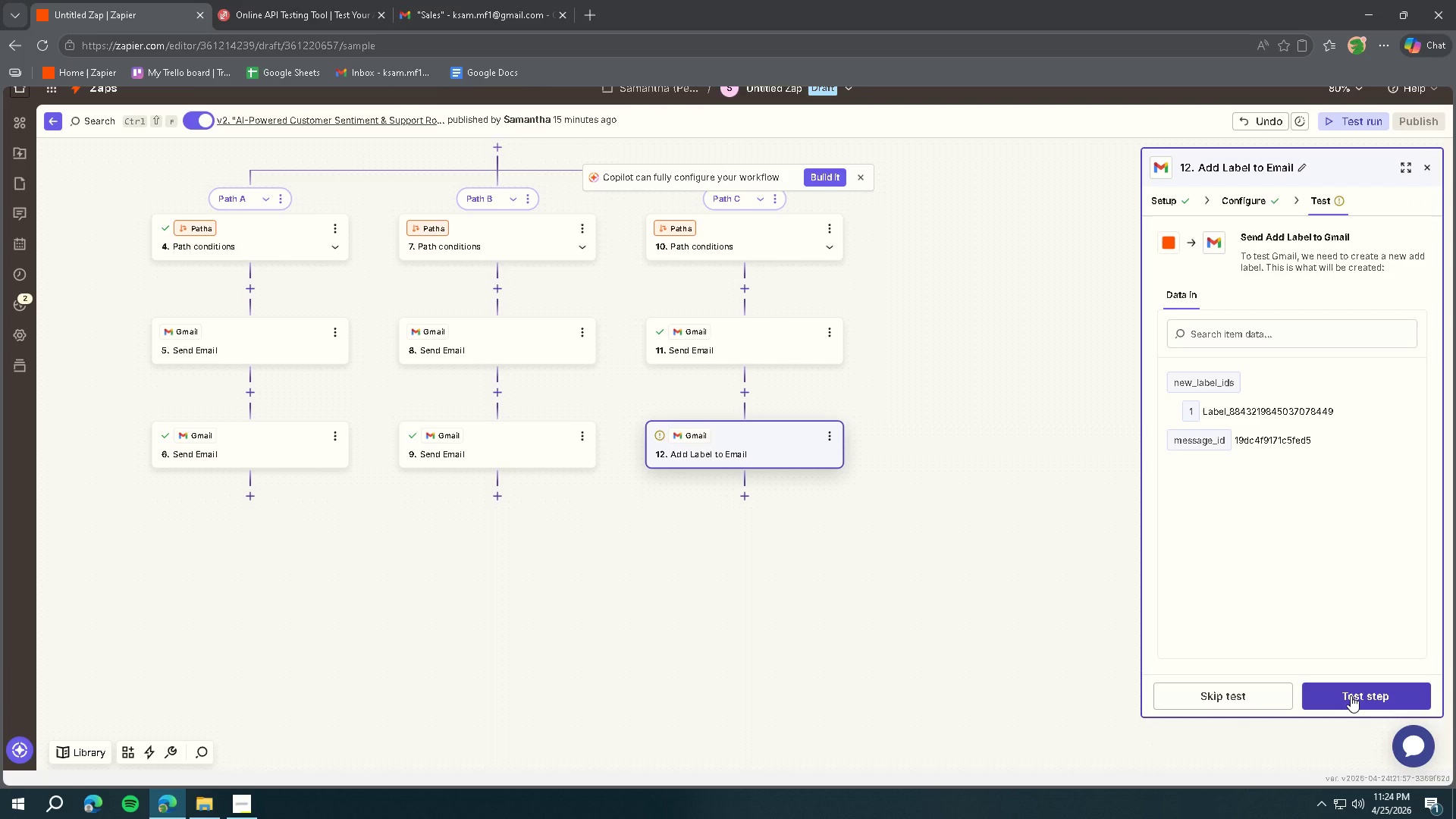 
wait(6.3)
 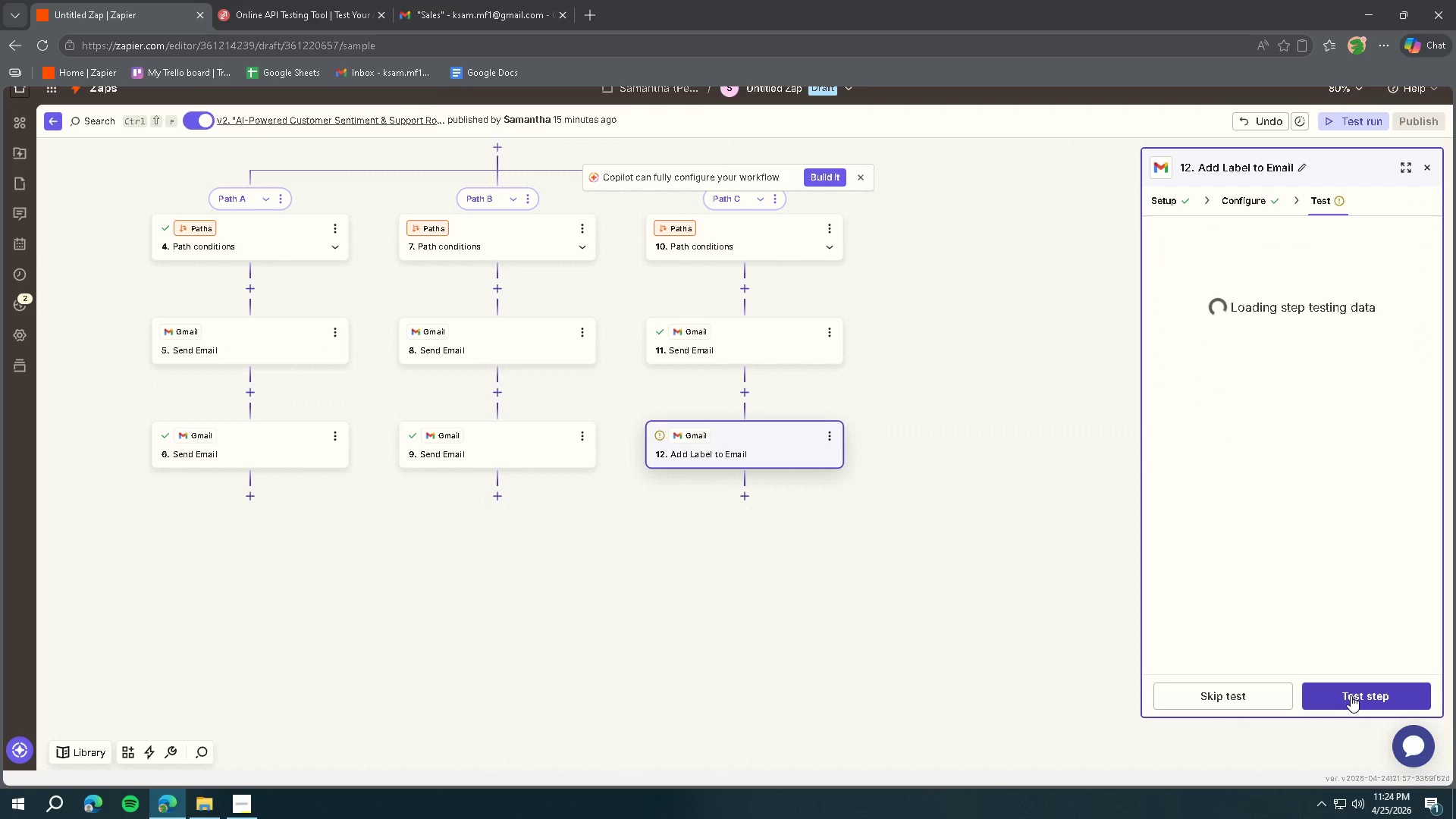 
left_click([1351, 695])
 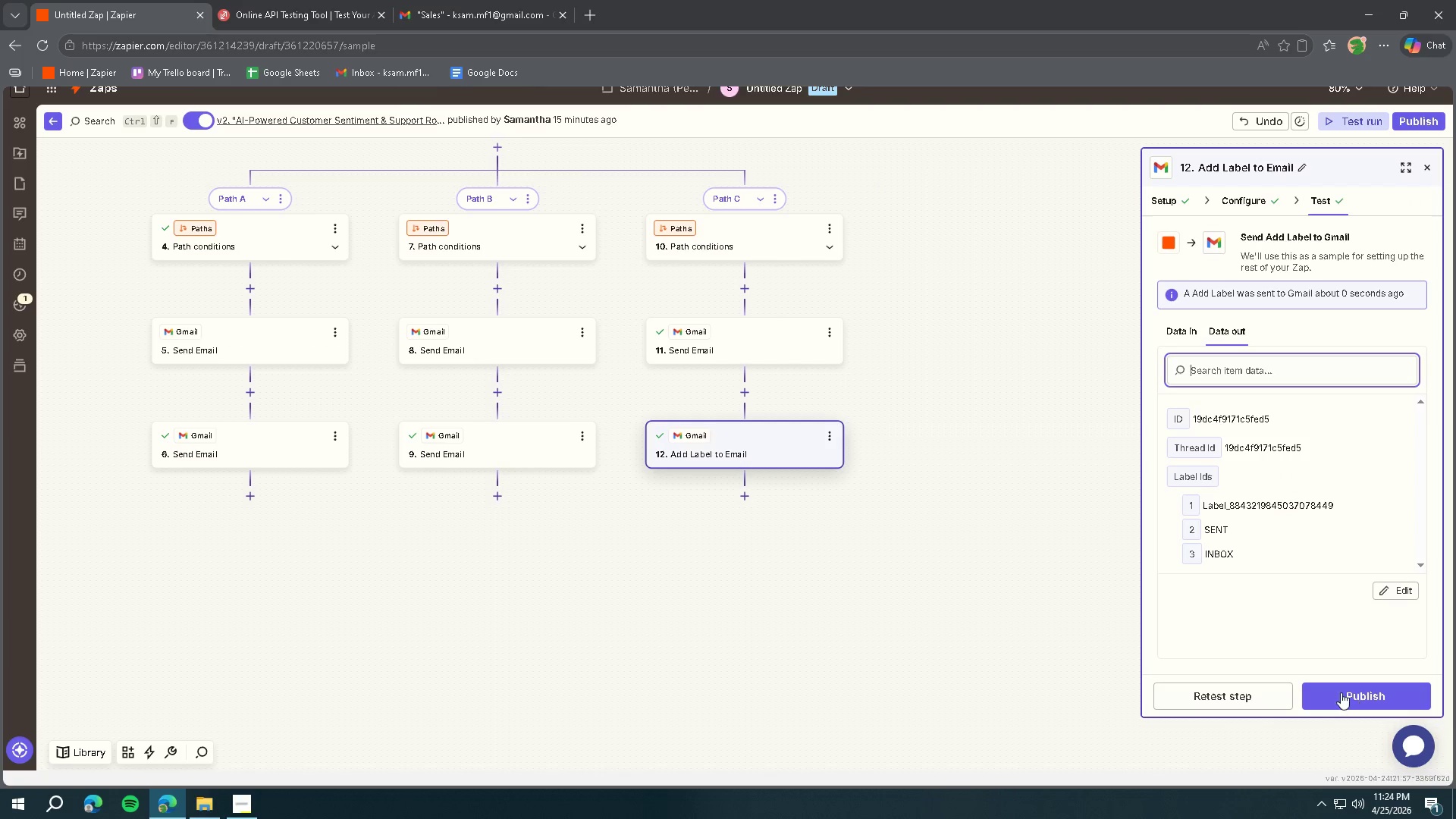 
left_click([472, 14])
 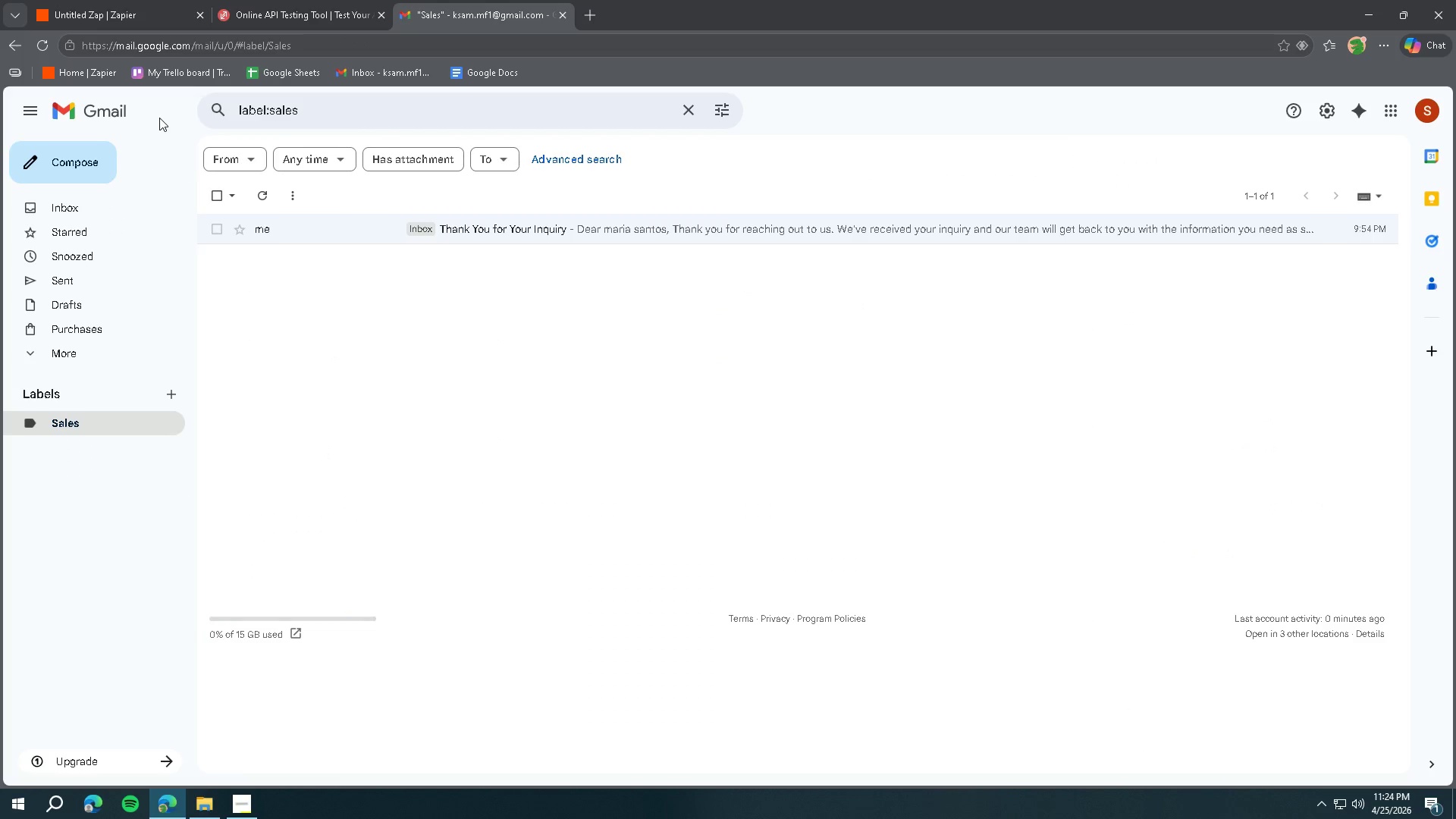 
left_click([120, 111])
 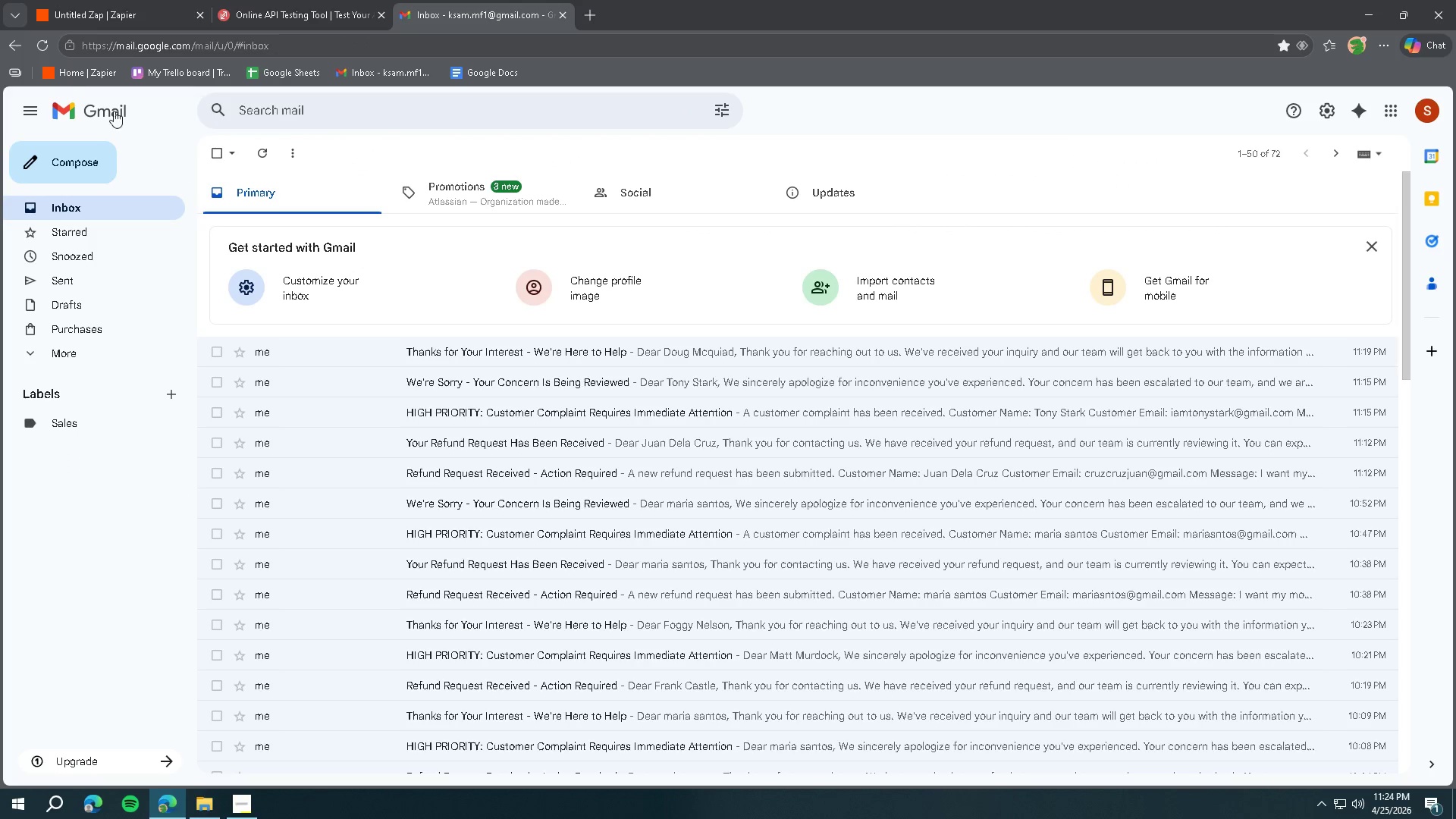 
left_click([48, 45])
 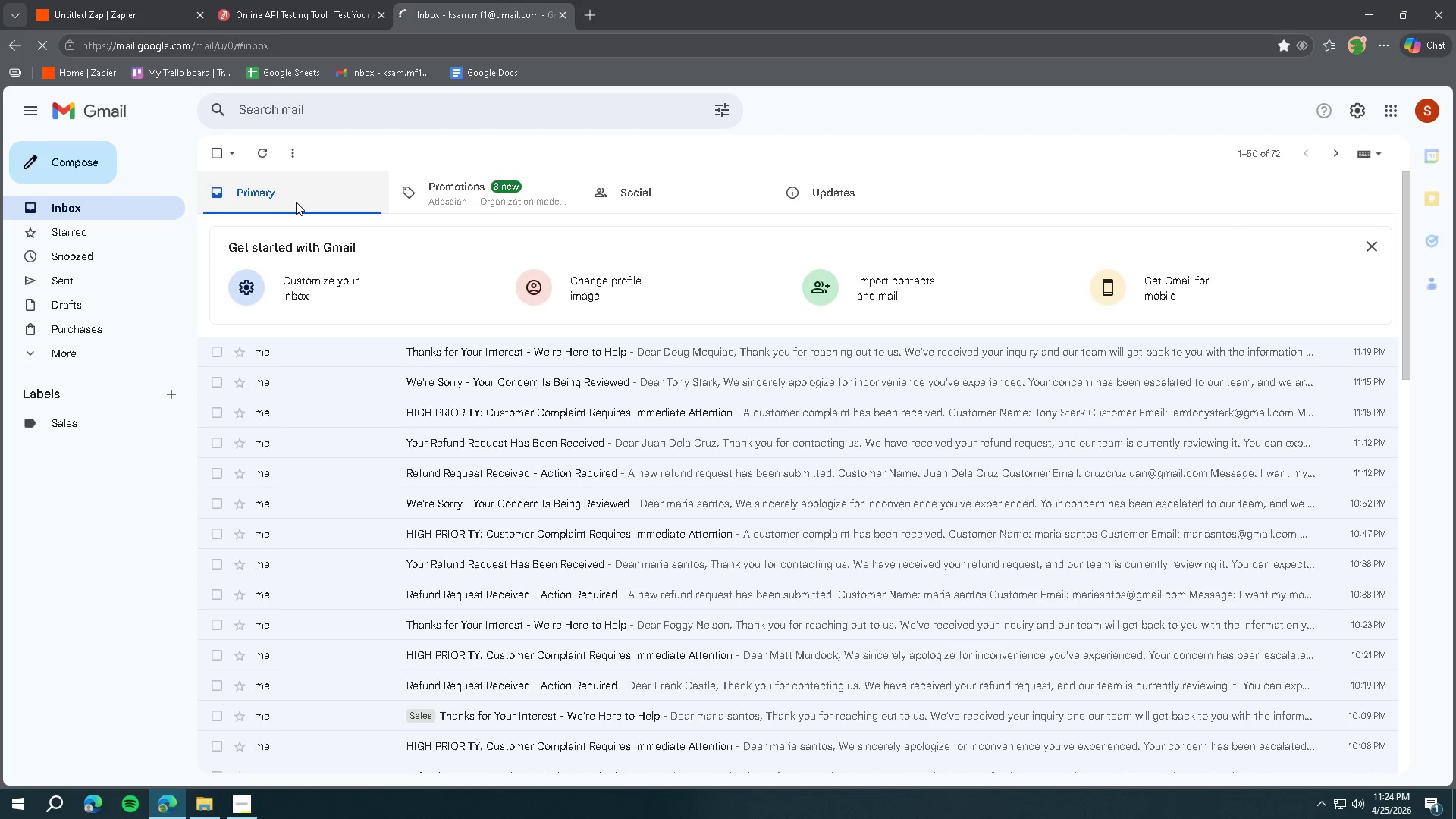 
left_click([62, 433])
 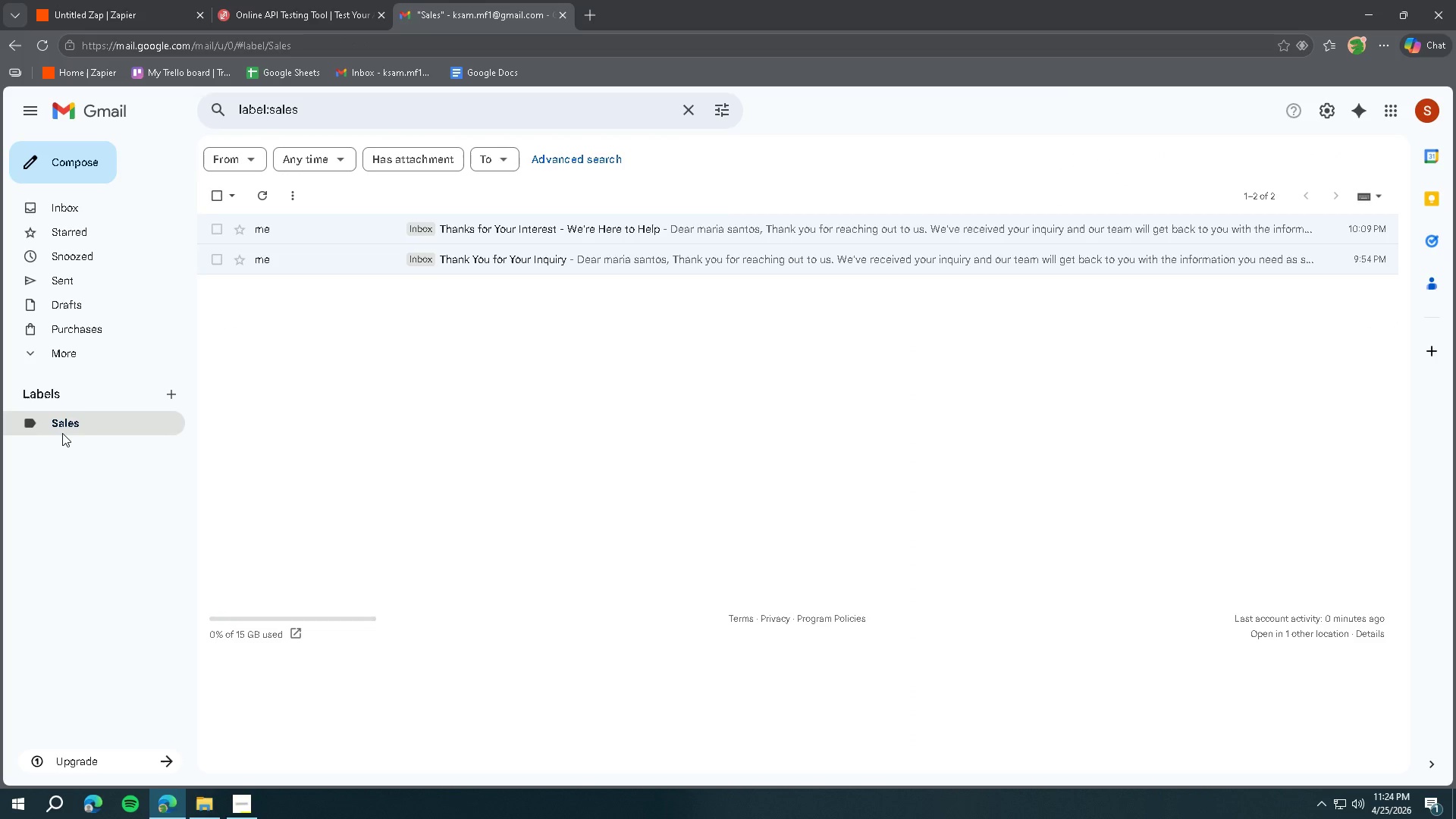 
left_click([95, 210])
 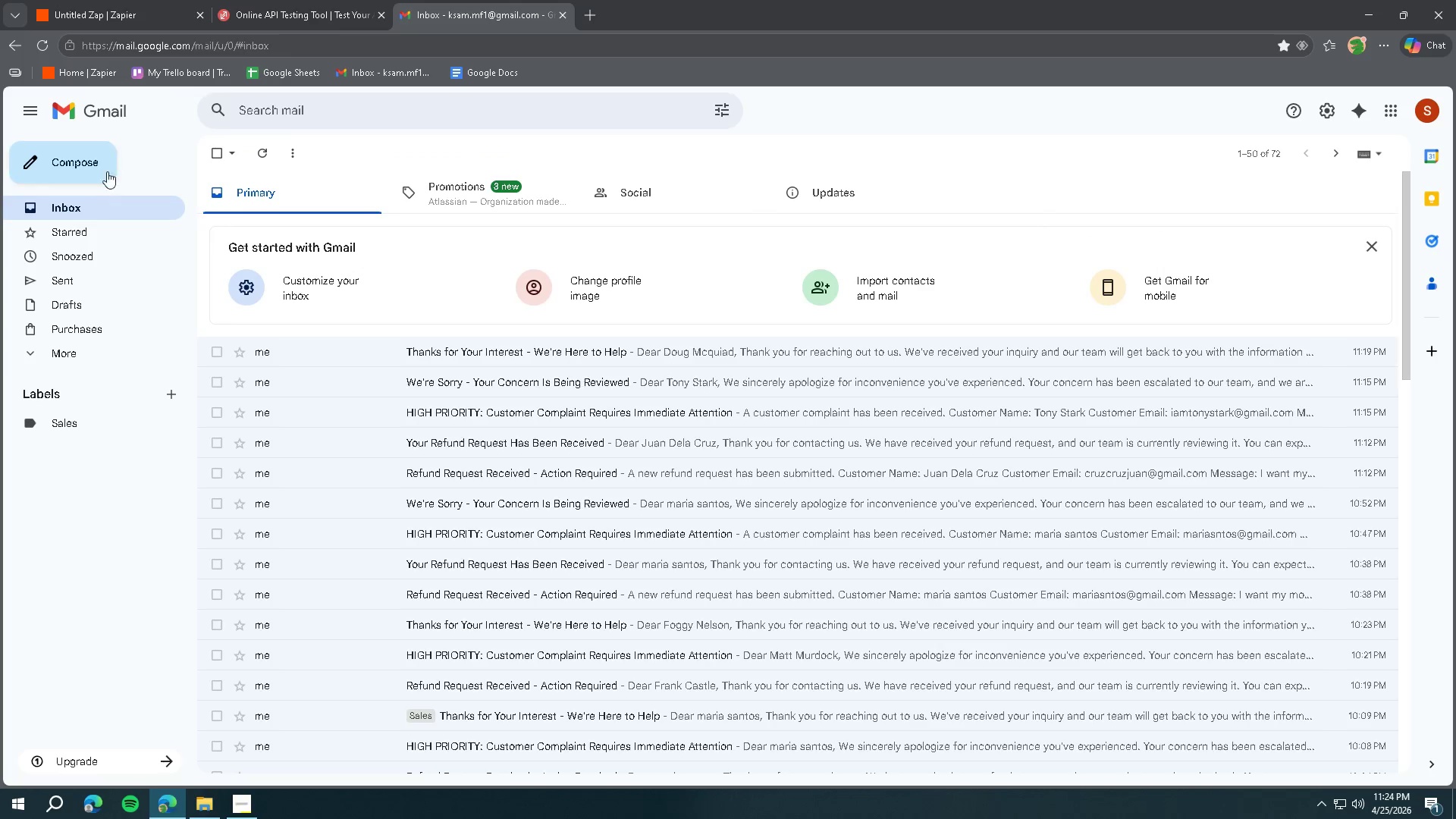 
left_click([105, 115])
 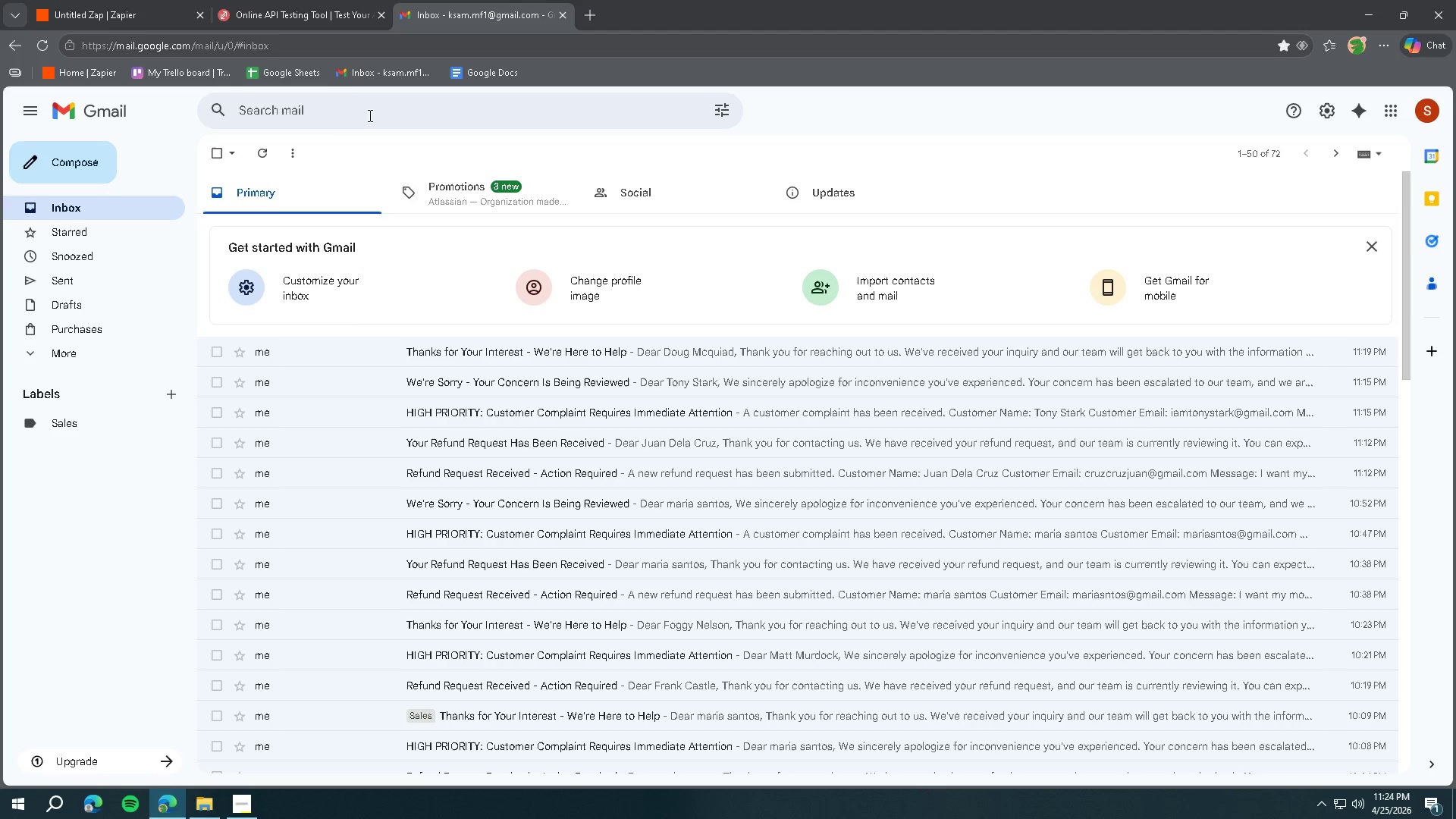 
left_click([309, 19])